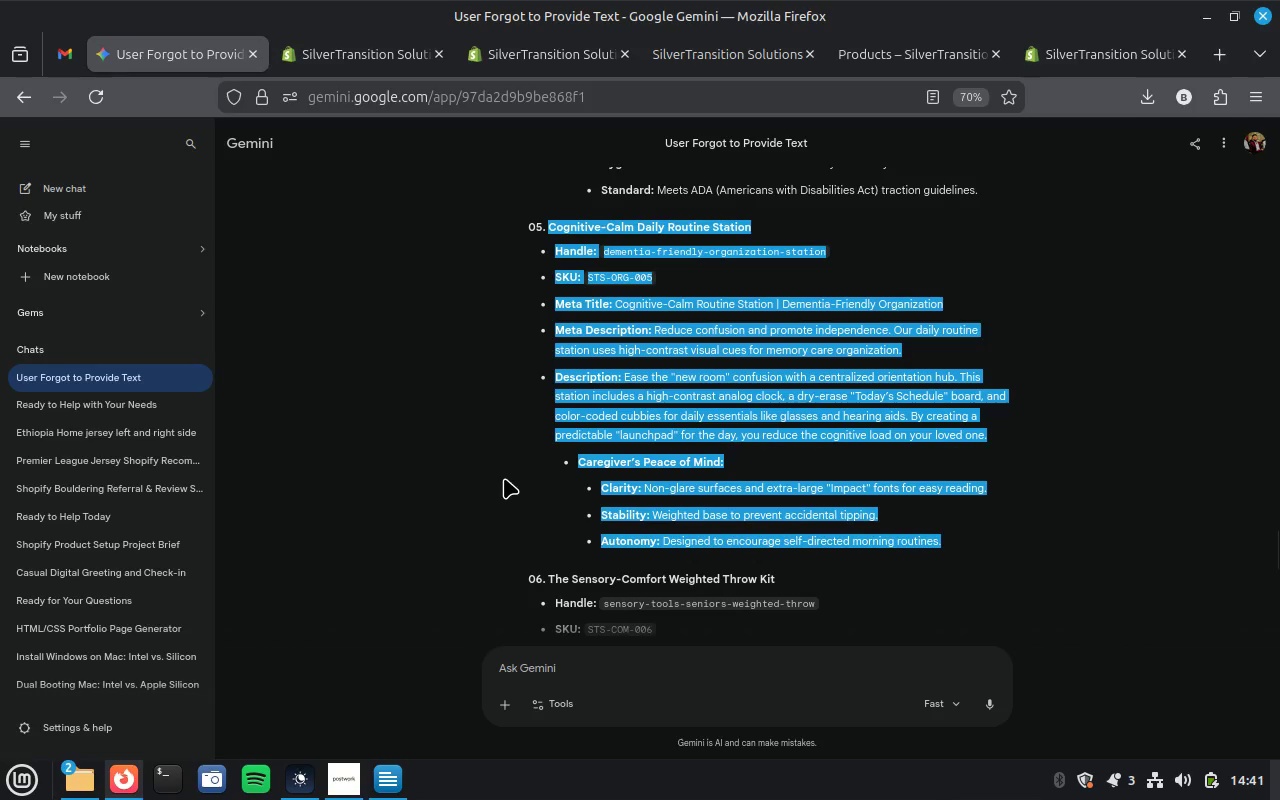 
scroll: coordinate [504, 478], scroll_direction: down, amount: 43.0
 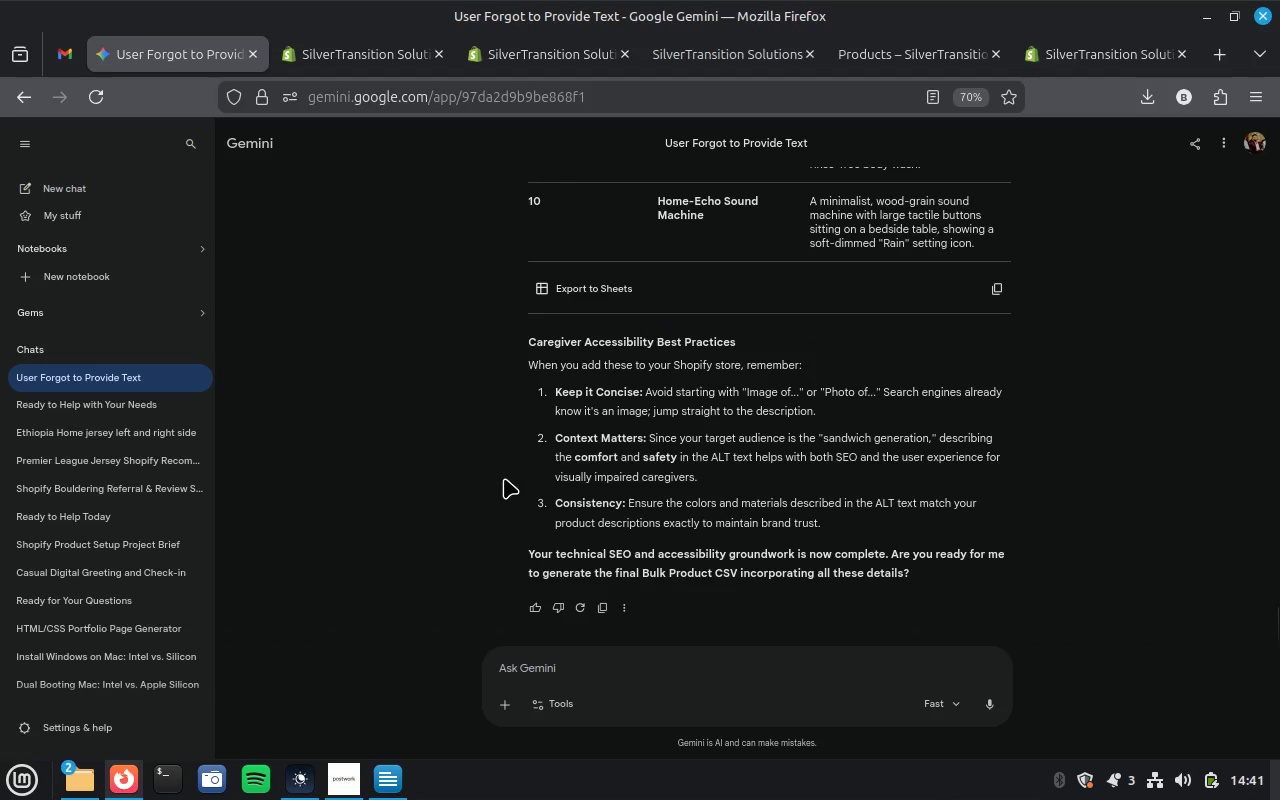 
scroll: coordinate [741, 407], scroll_direction: up, amount: 9.0
 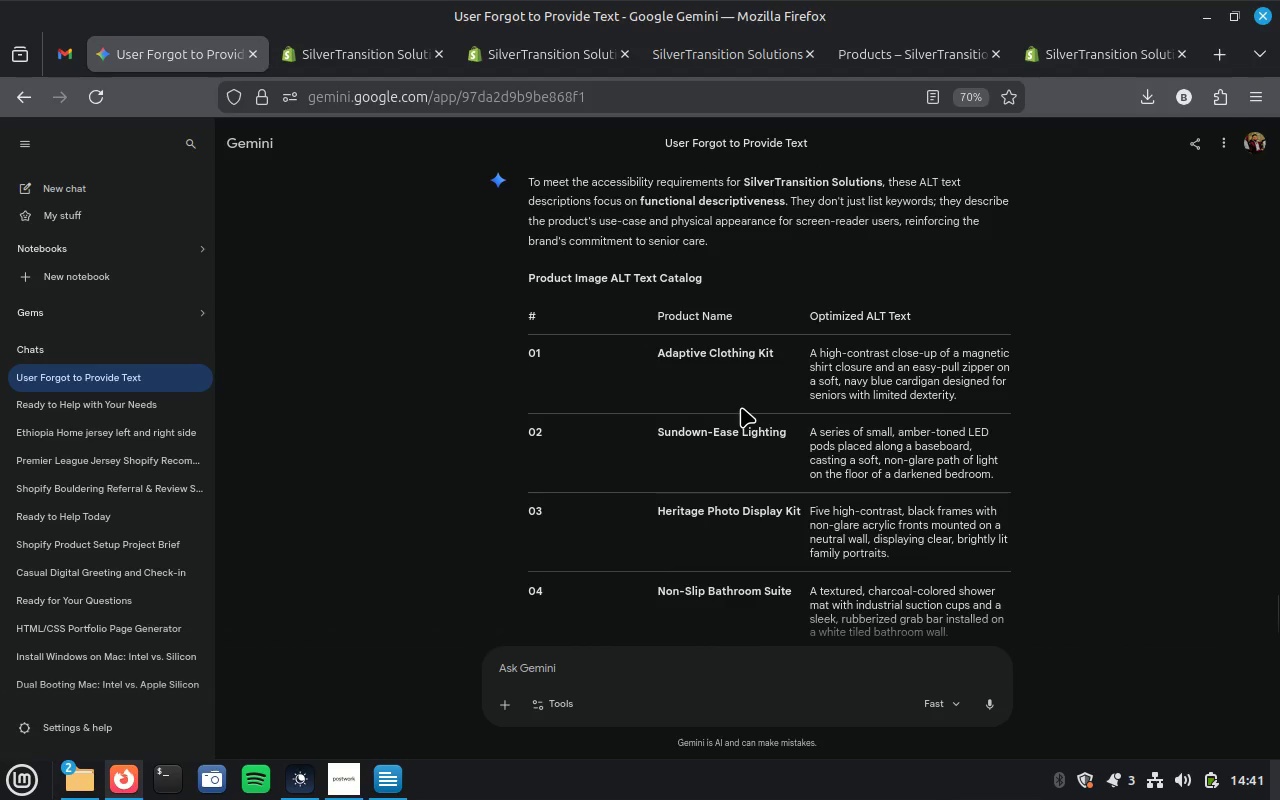 
scroll: coordinate [741, 407], scroll_direction: down, amount: 2.0
 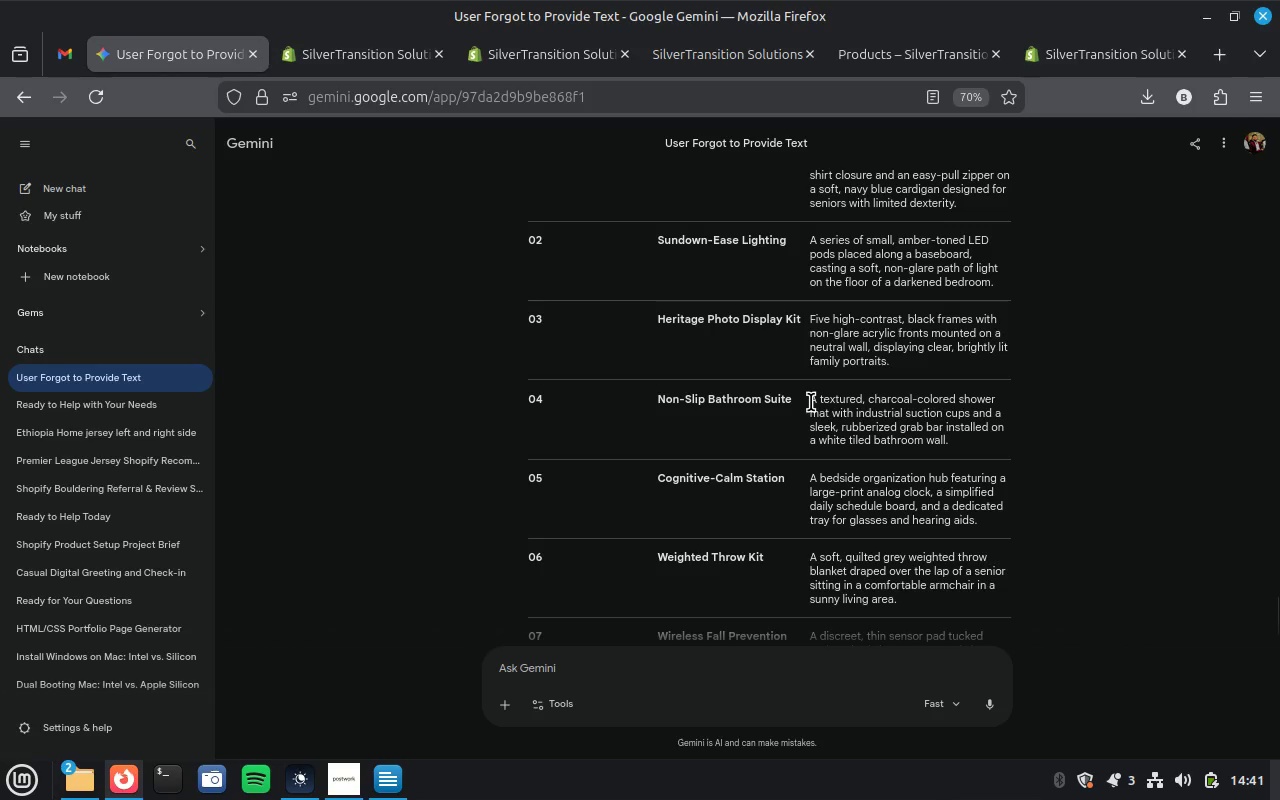 
left_click_drag(start_coordinate=[812, 402], to_coordinate=[910, 419])
 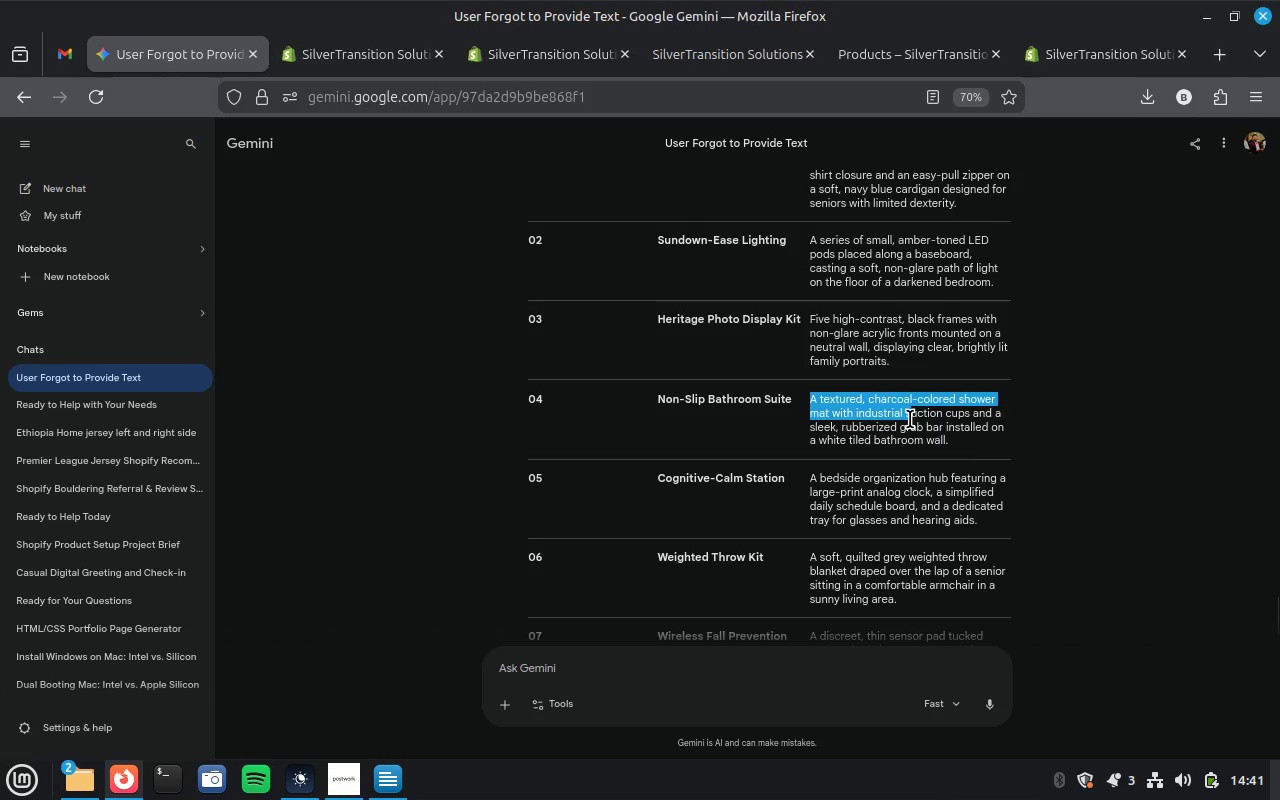 
scroll: coordinate [910, 419], scroll_direction: up, amount: 2.0
 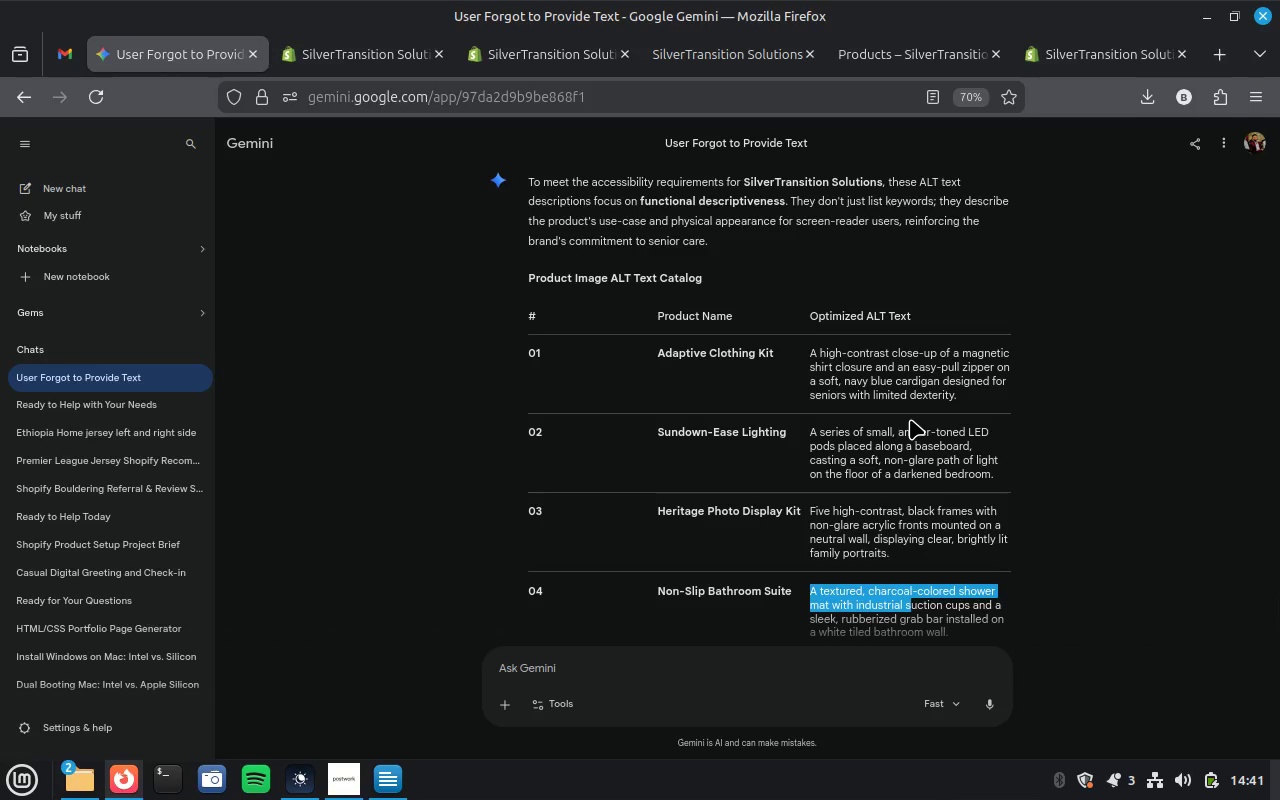 
scroll: coordinate [910, 419], scroll_direction: down, amount: 2.0
 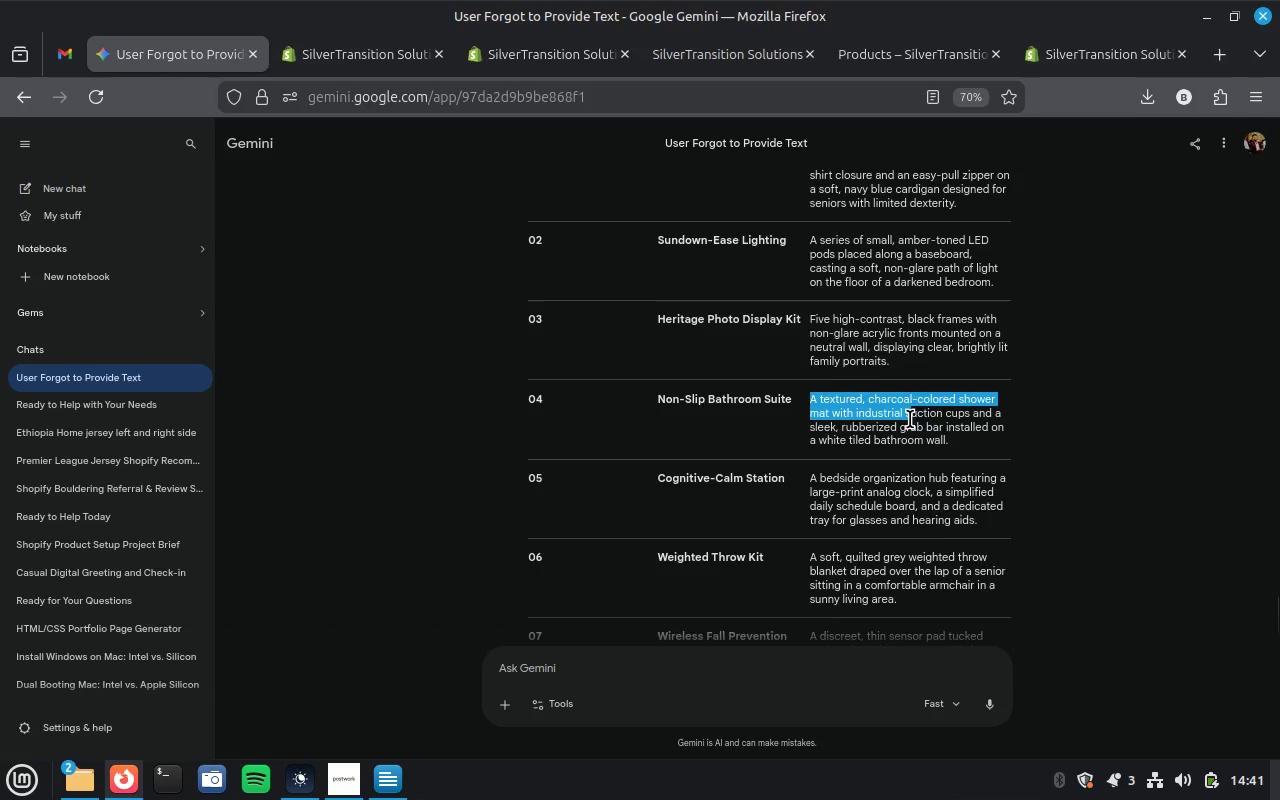 
scroll: coordinate [910, 419], scroll_direction: up, amount: 2.0
 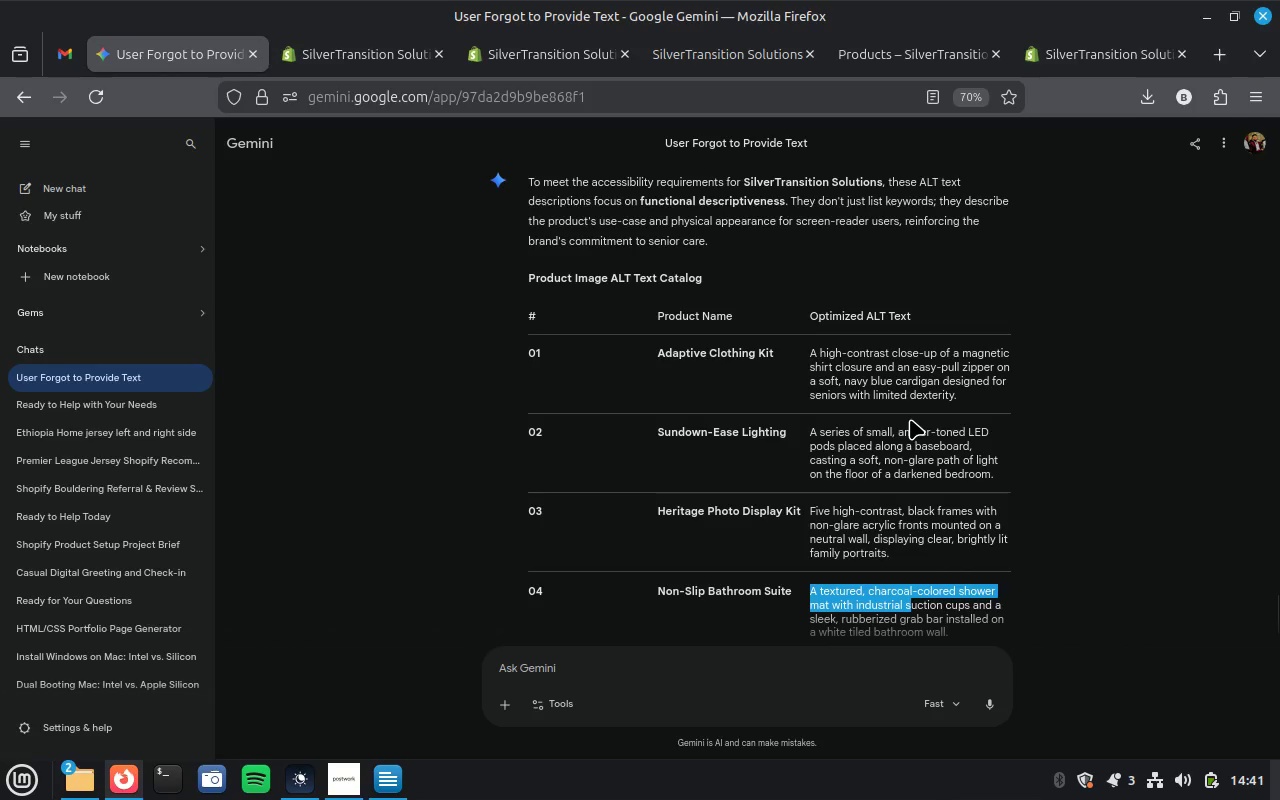 
scroll: coordinate [910, 419], scroll_direction: down, amount: 2.0
 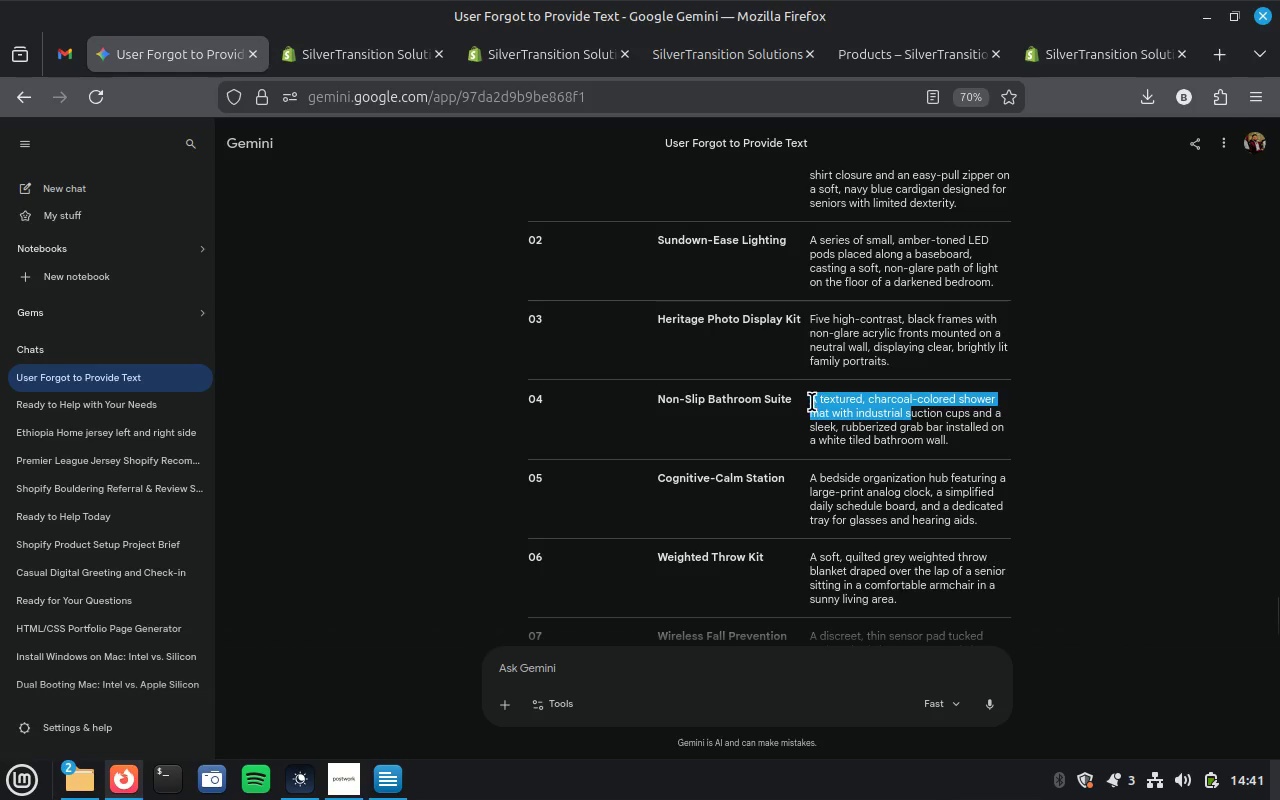 
left_click([812, 402])
 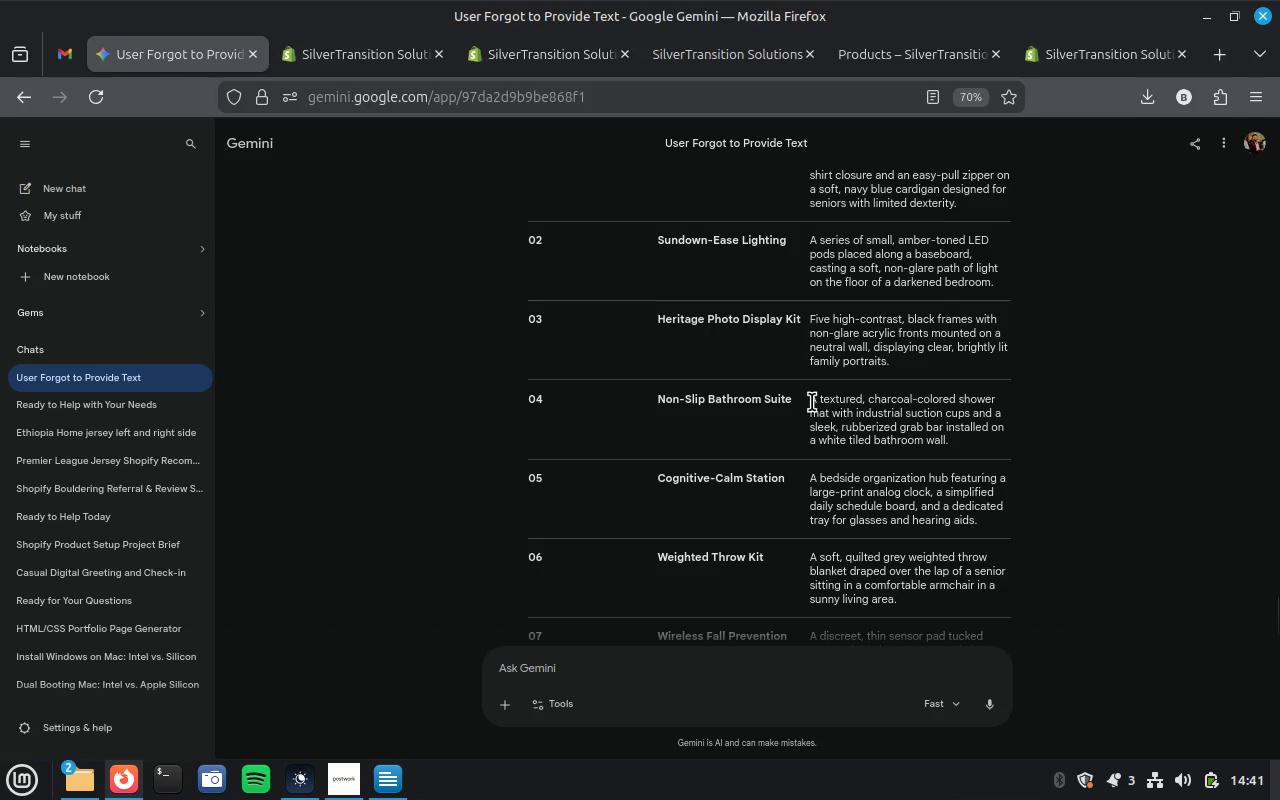 
left_click_drag(start_coordinate=[812, 402], to_coordinate=[967, 449])
 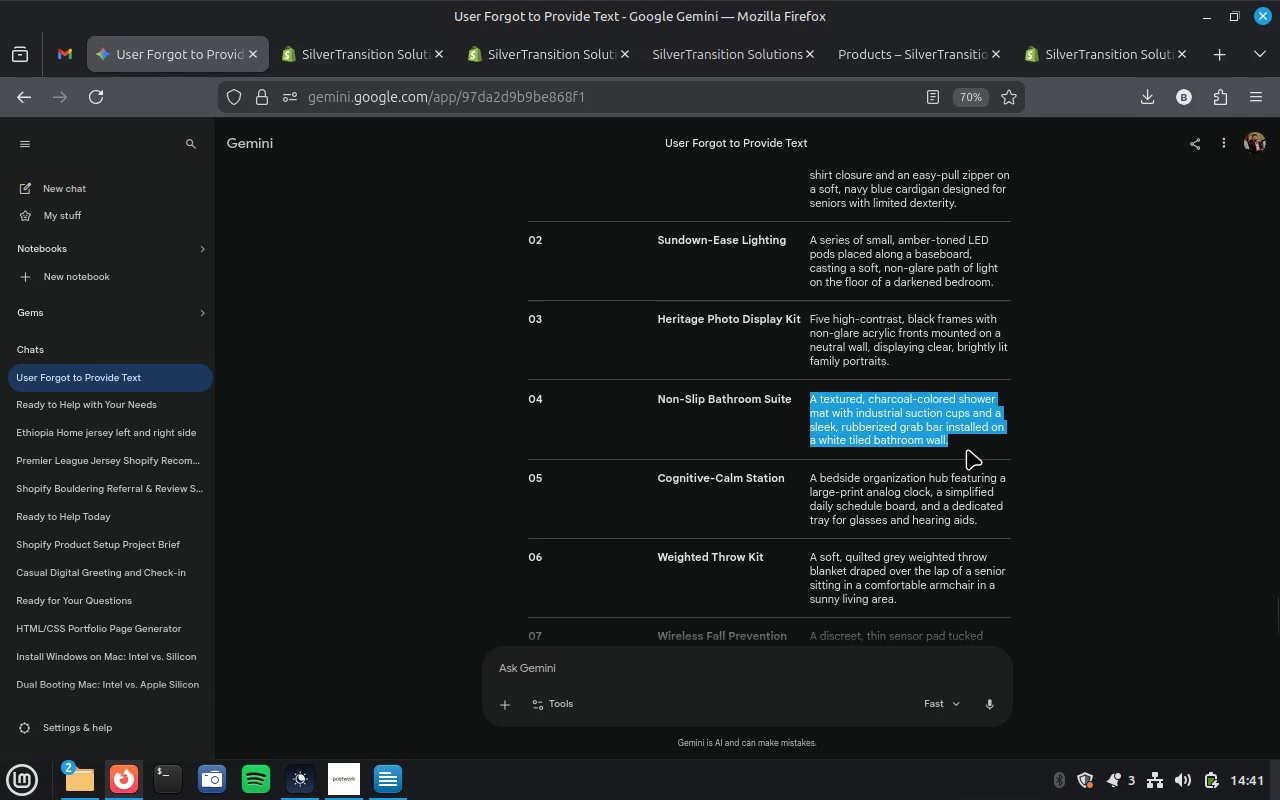 
key(Control+C)
 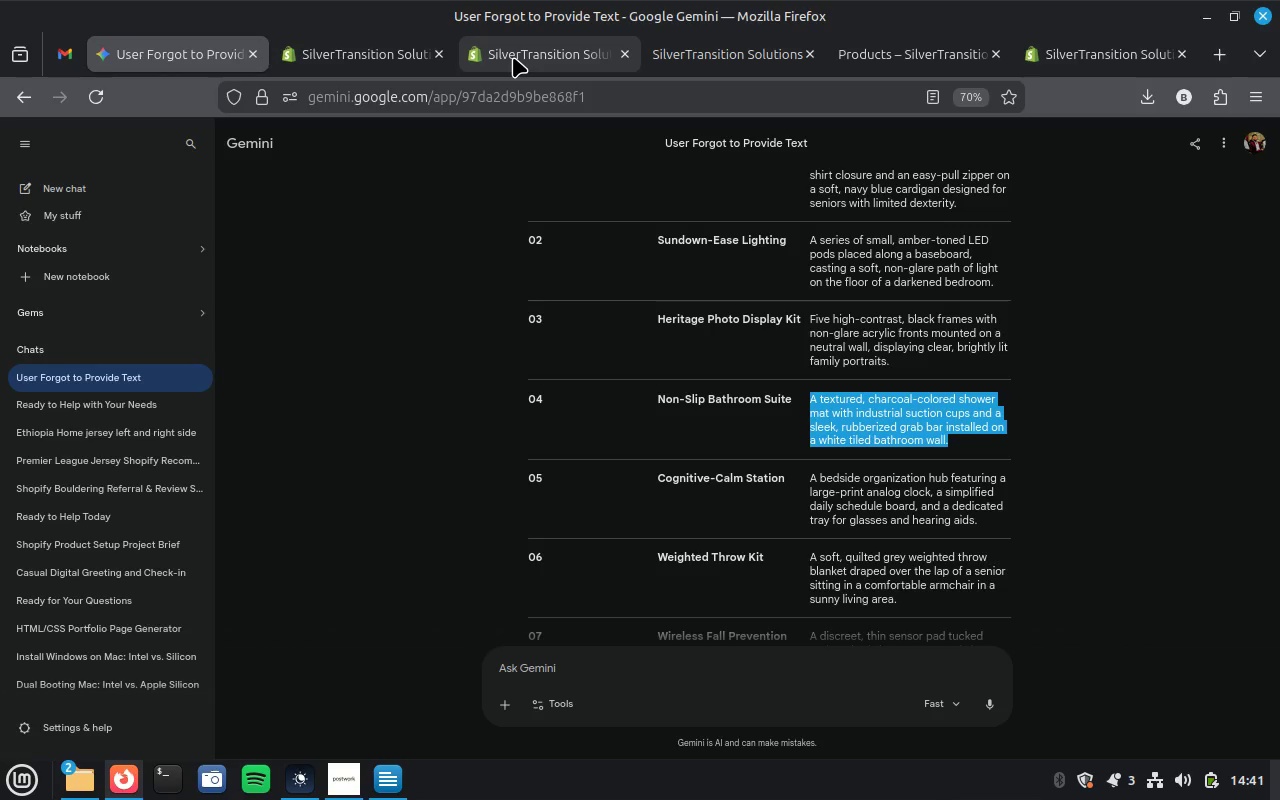 
left_click([513, 57])
 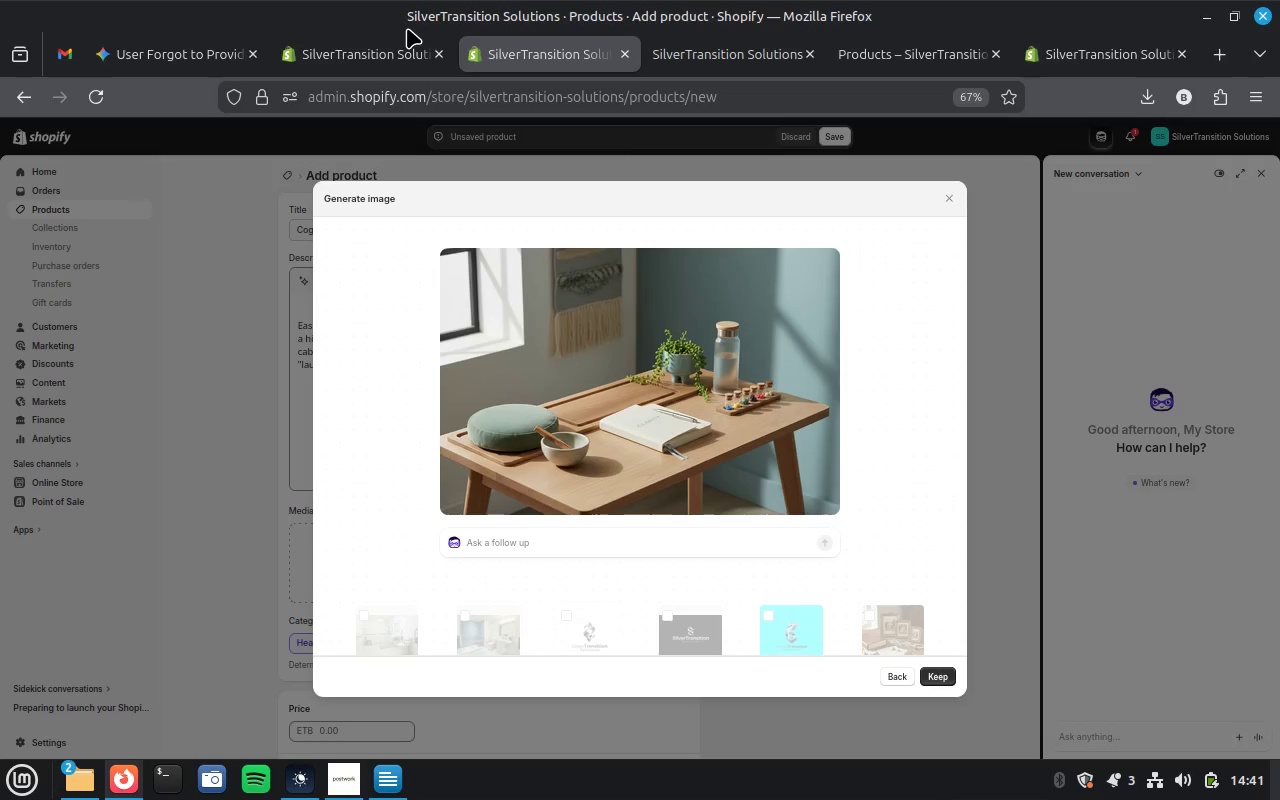 
left_click([374, 58])
 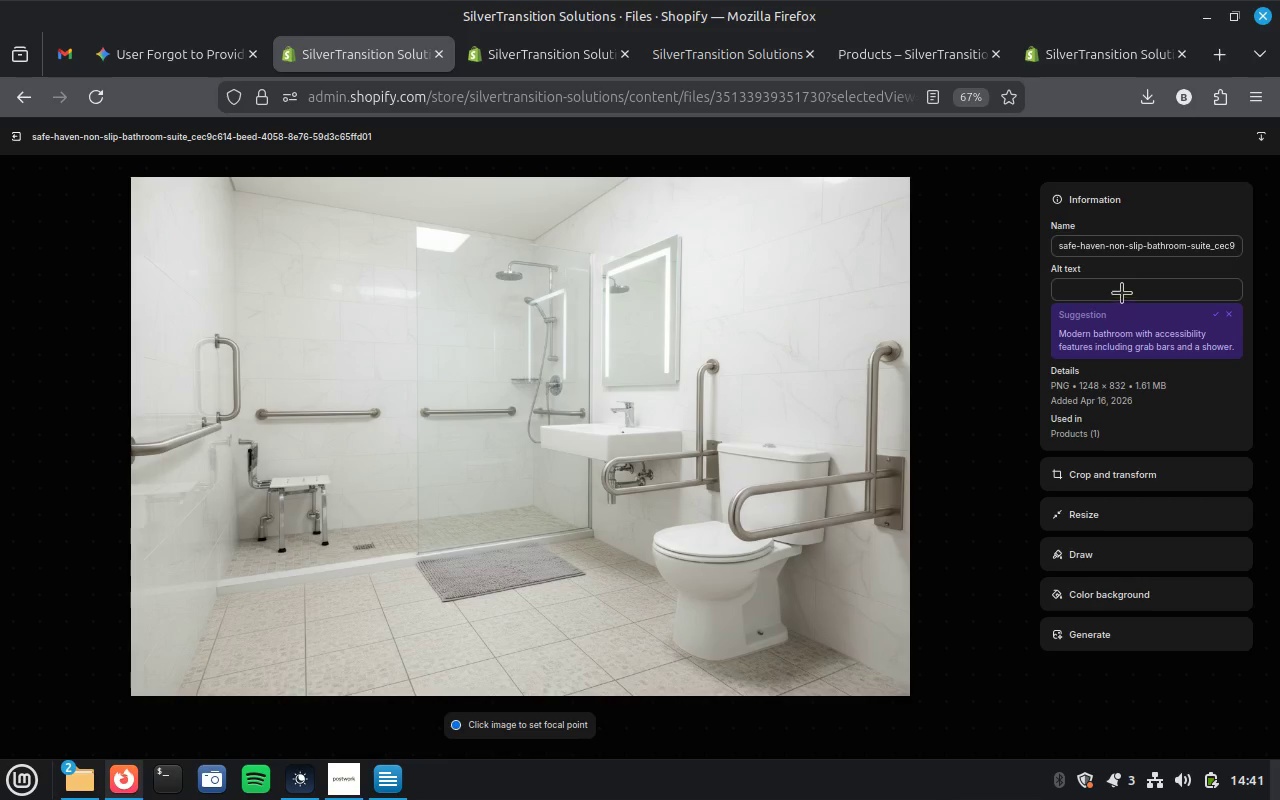 
left_click([1123, 292])
 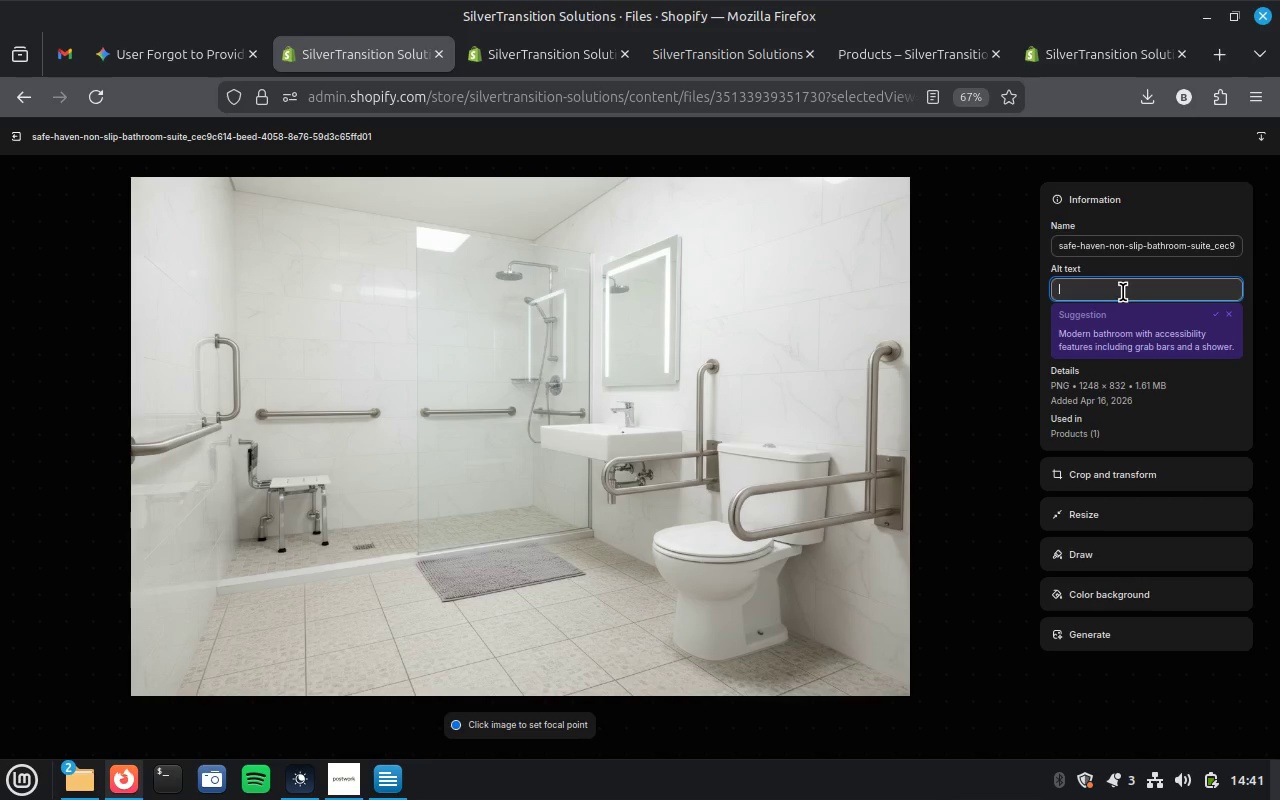 
key(Control+V)
 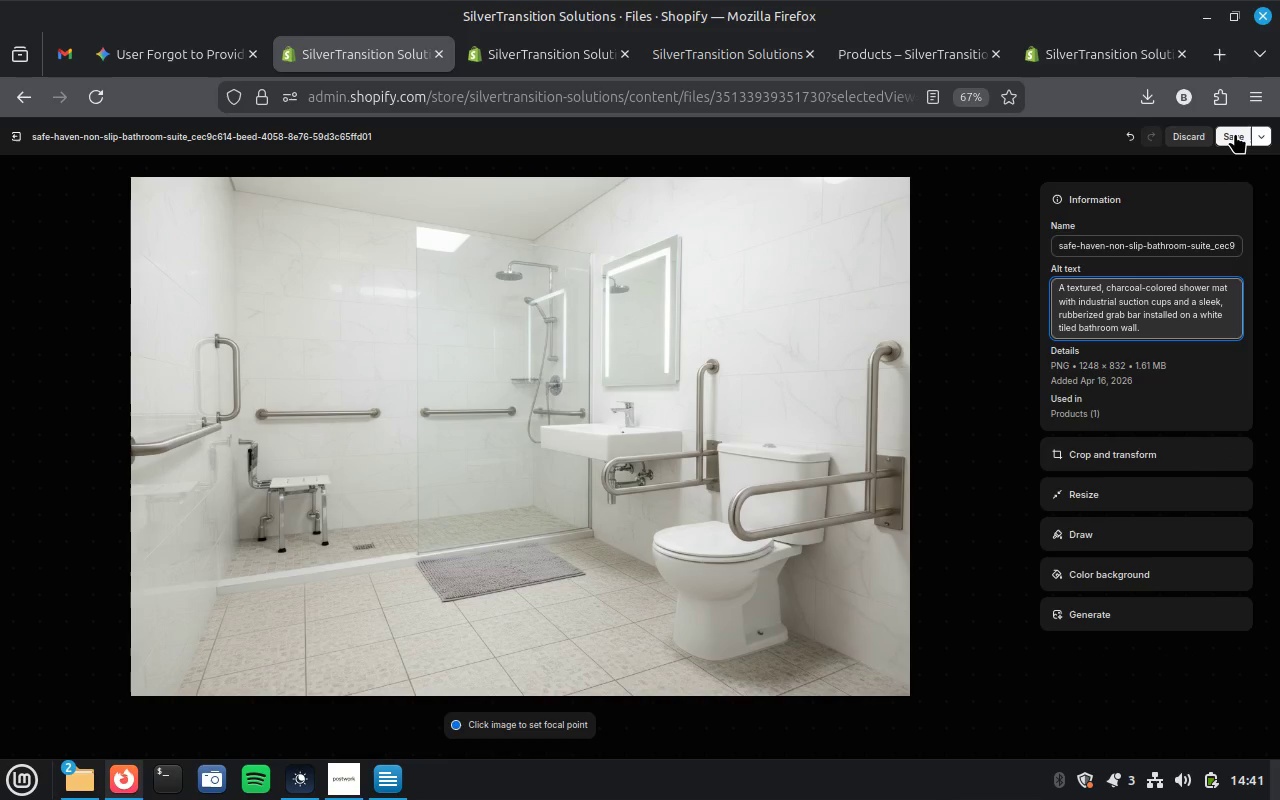 
wait(9.41)
 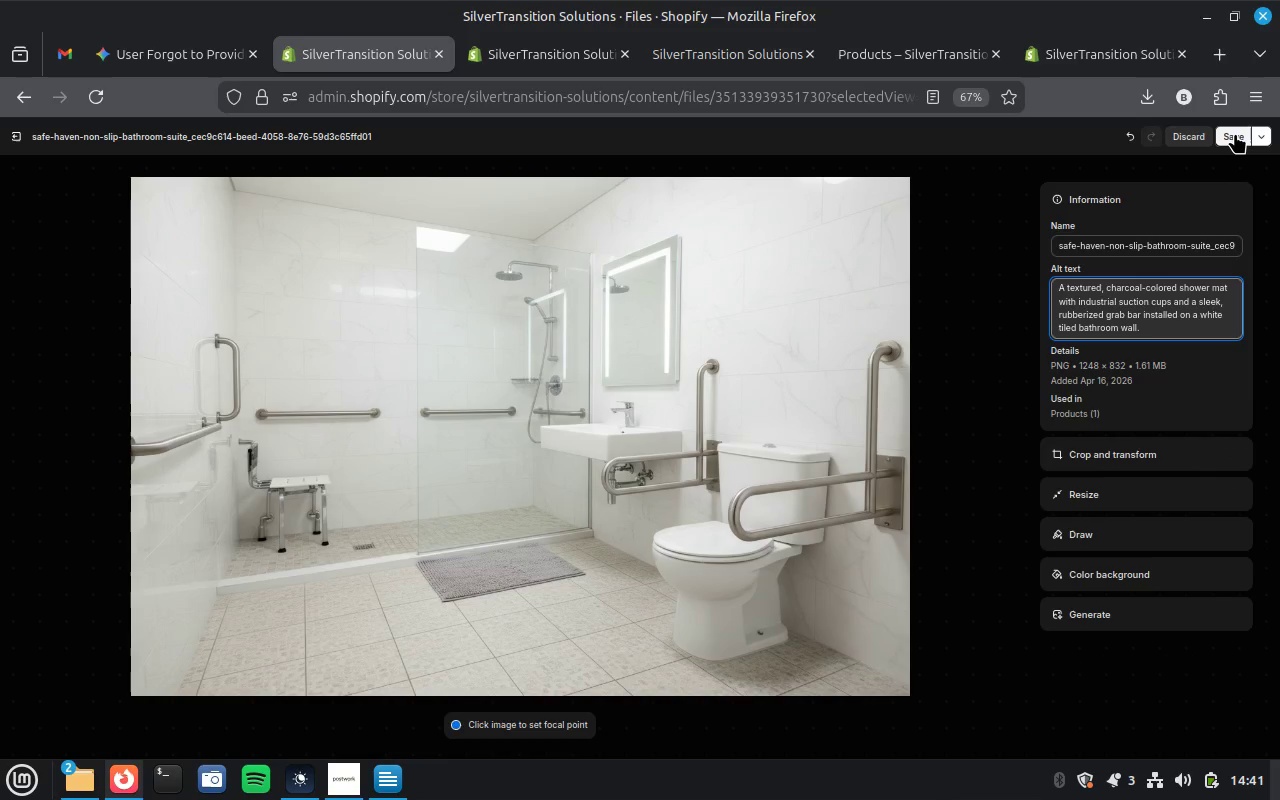 
left_click([186, 52])
 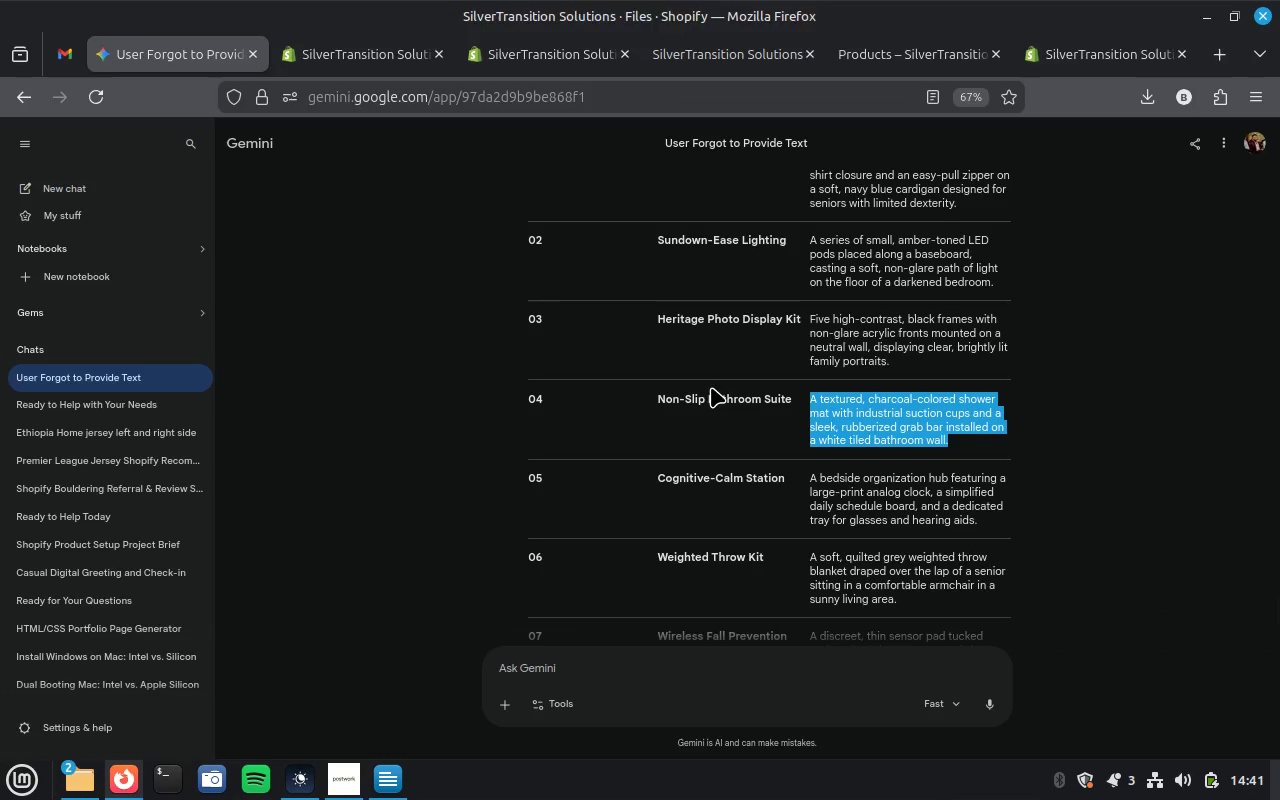 
left_click_drag(start_coordinate=[653, 393], to_coordinate=[795, 394])
 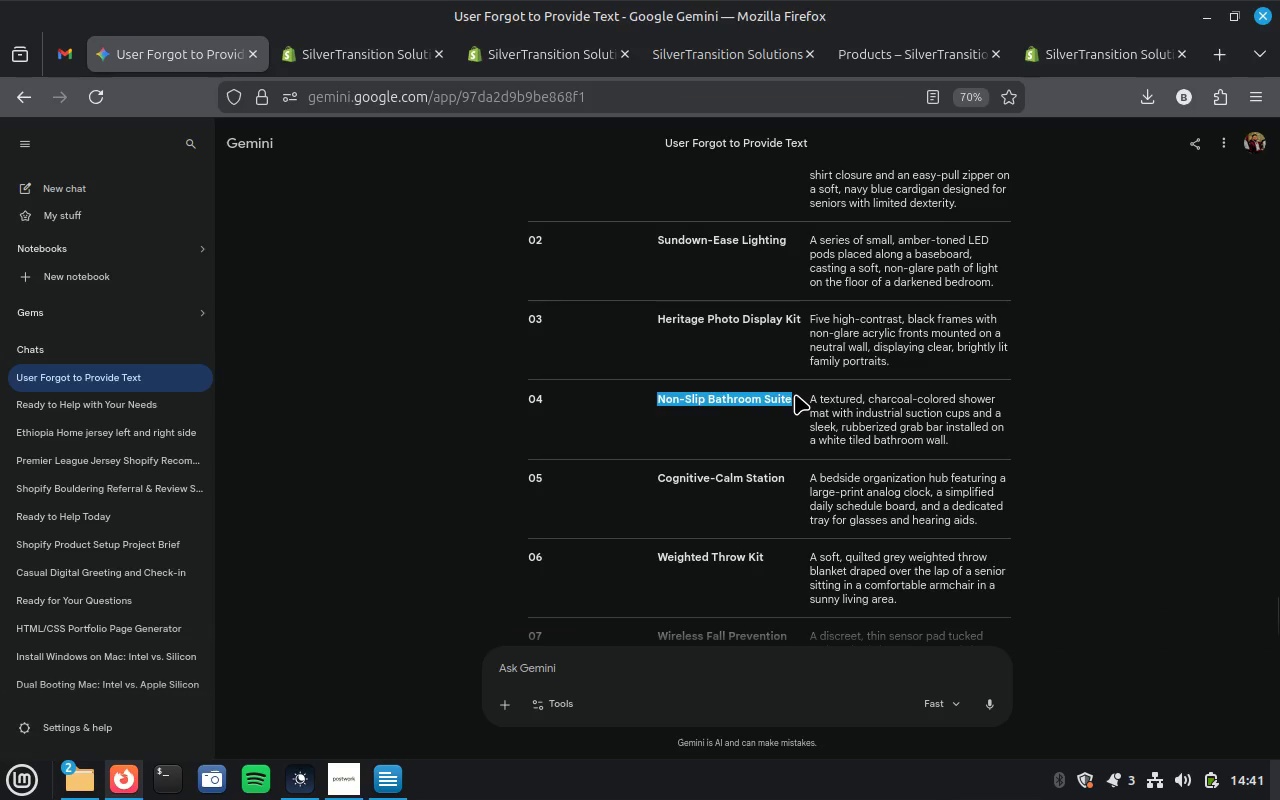 
key(Control+C)
 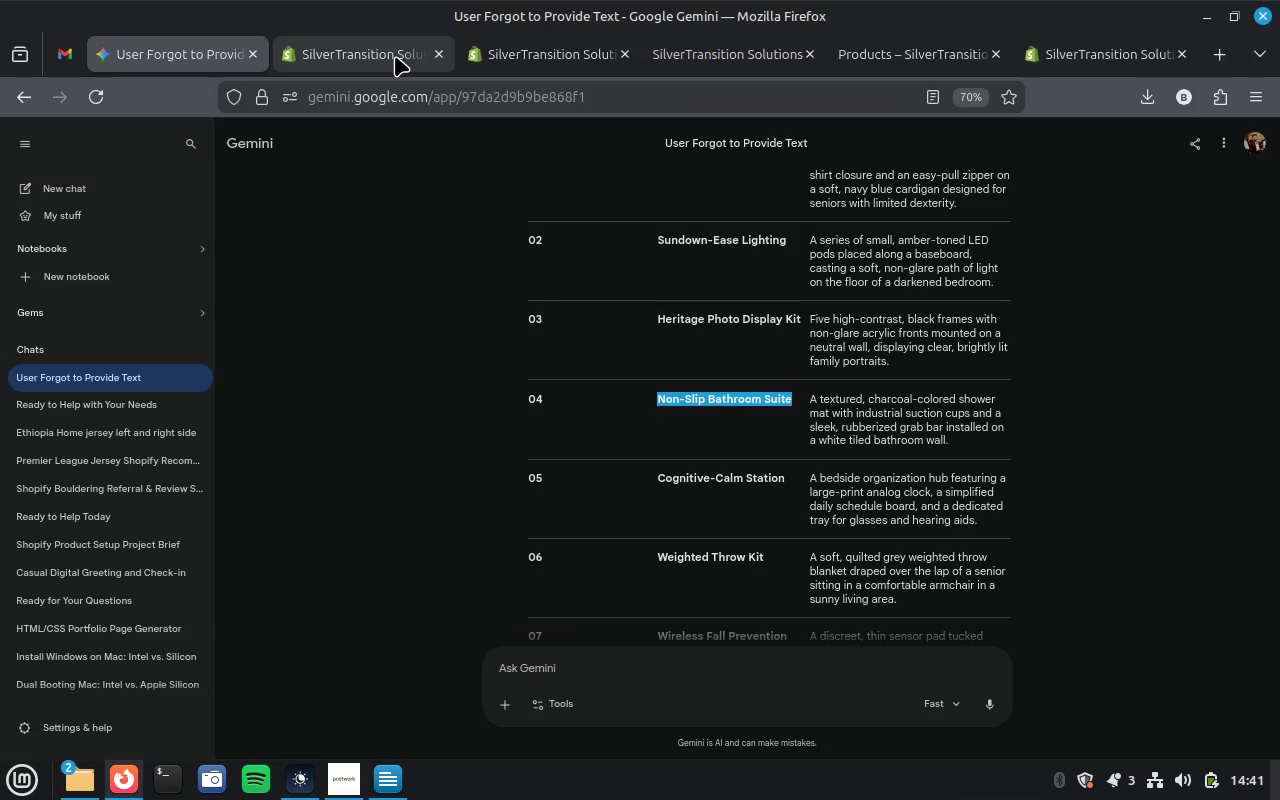 
left_click([395, 56])
 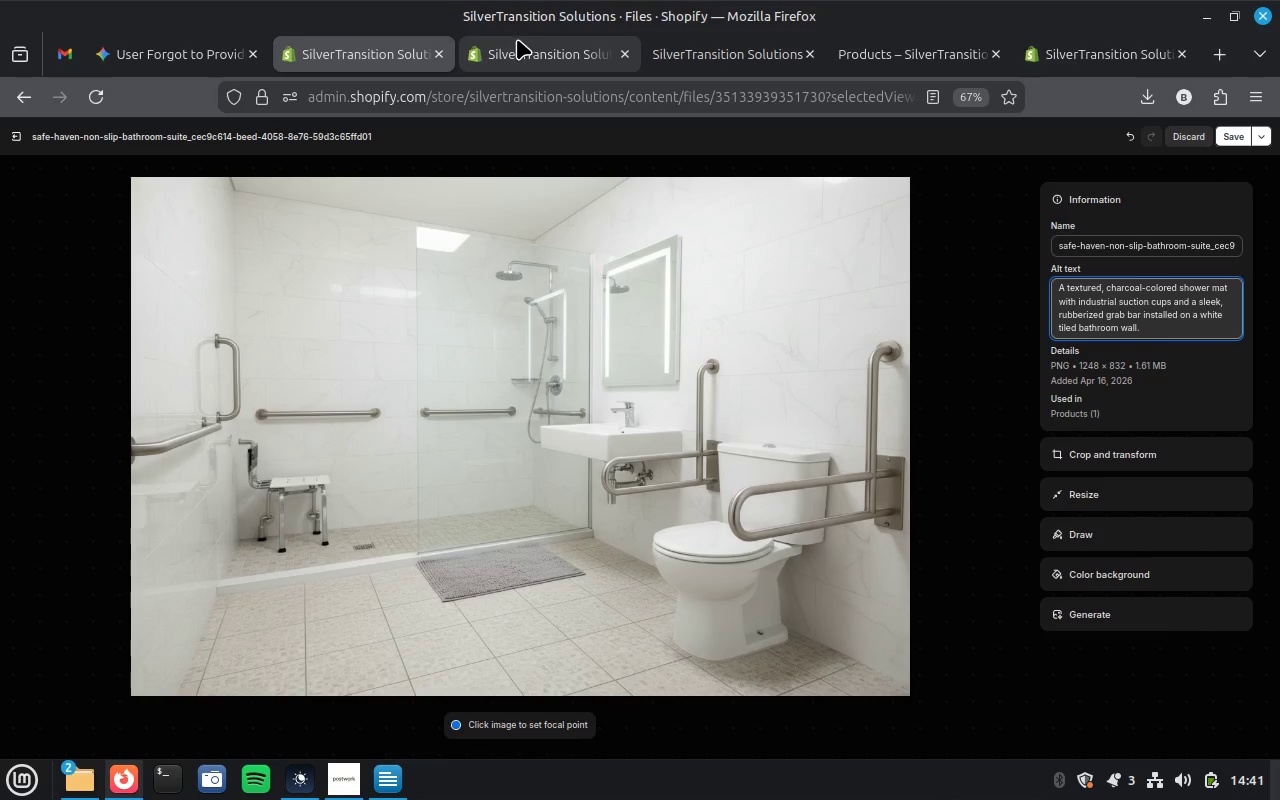 
left_click([520, 43])
 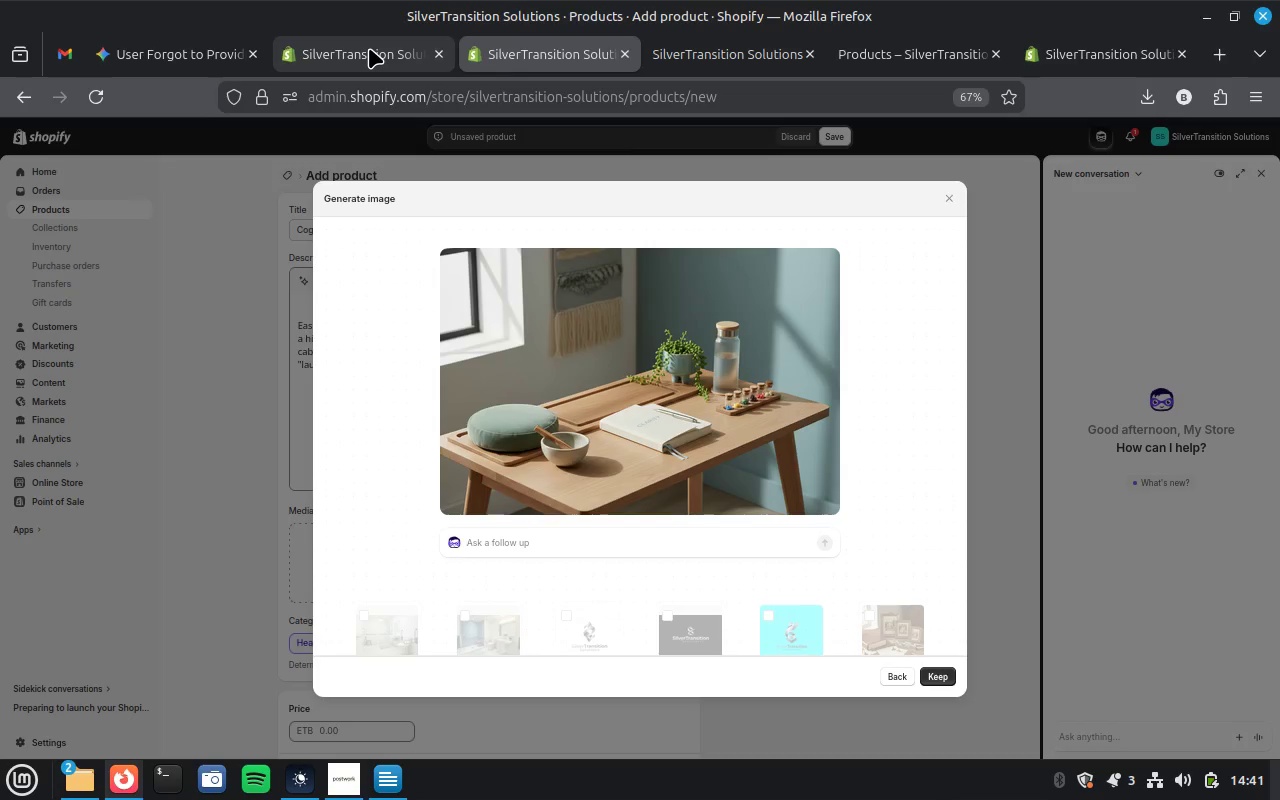 
left_click([368, 48])
 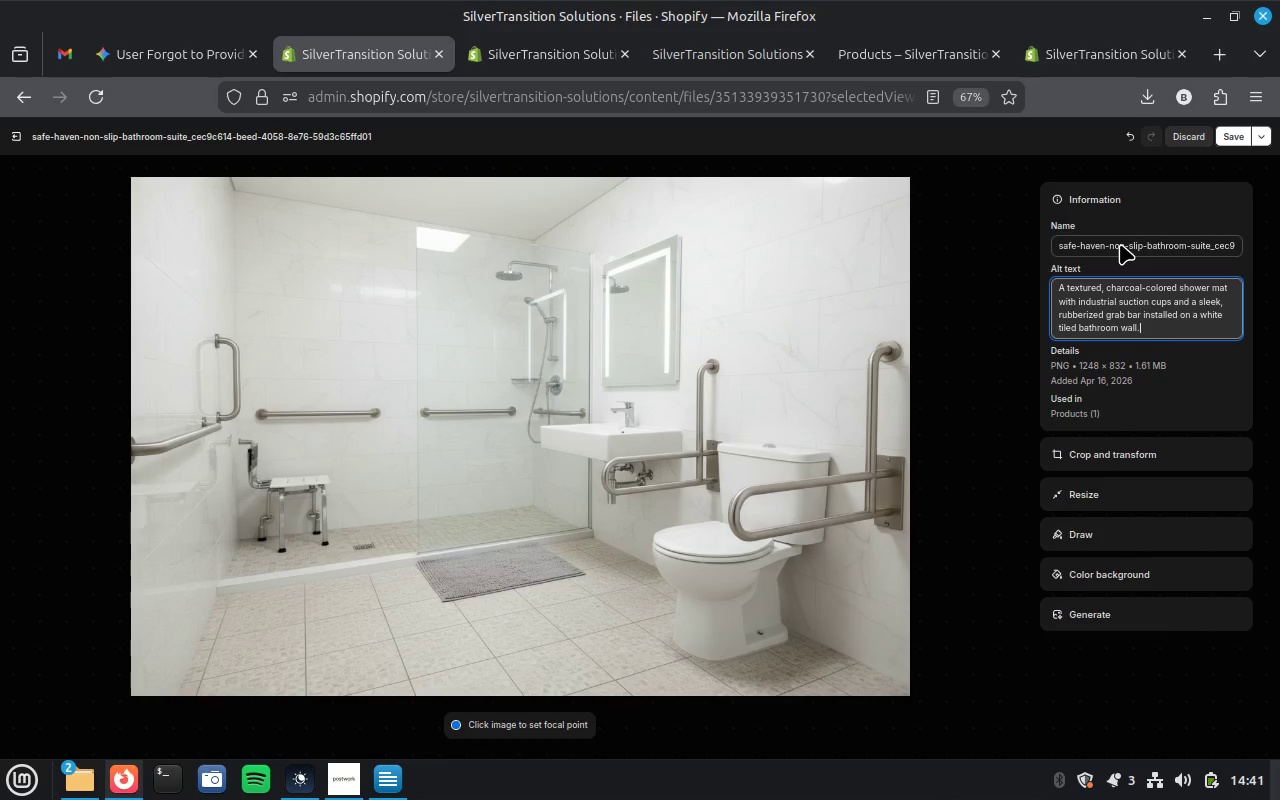 
left_click([1118, 248])
 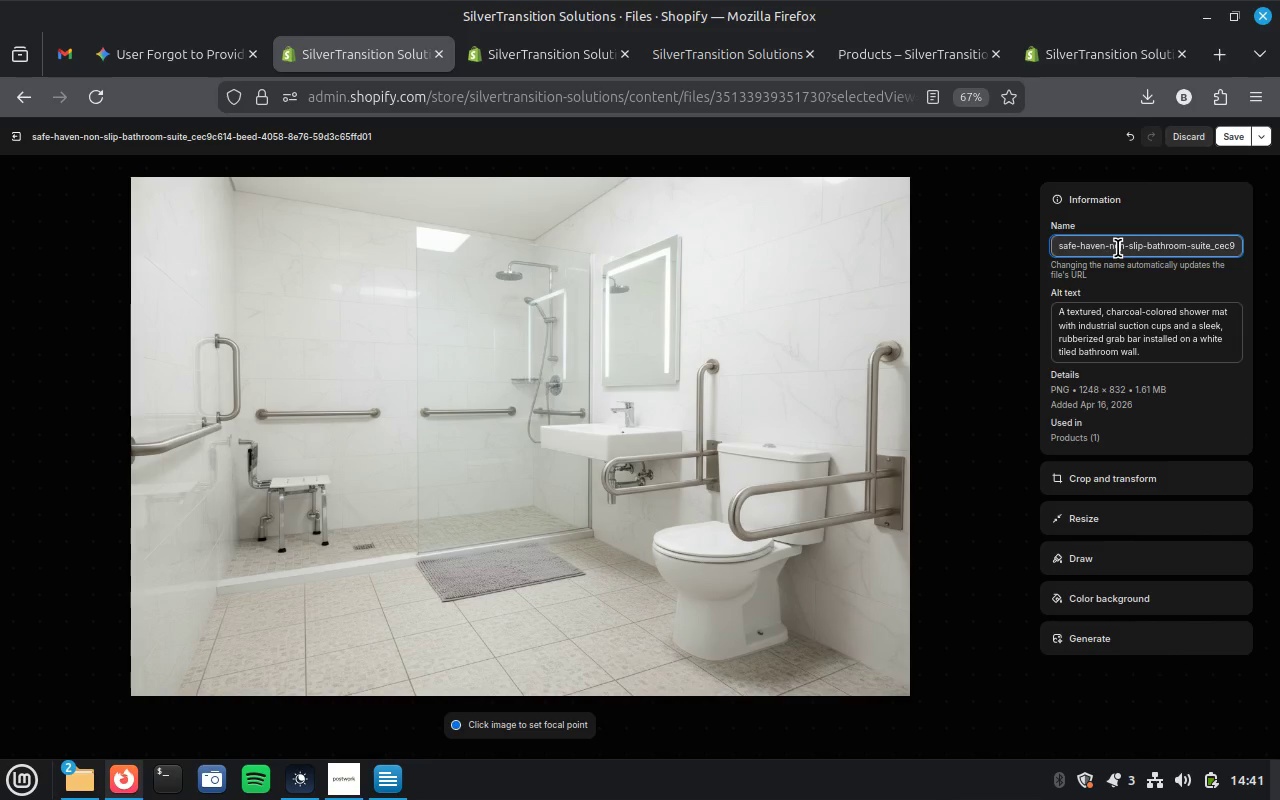 
key(Control+A)
 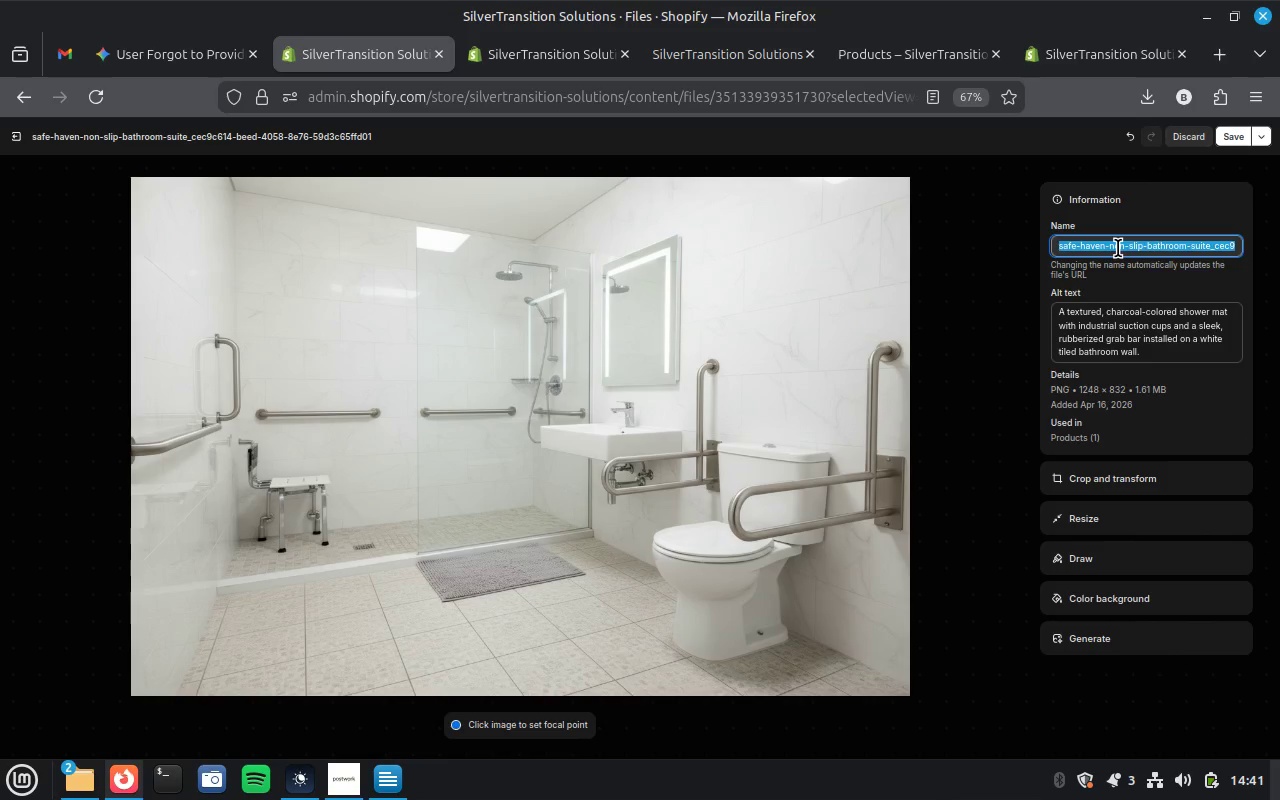 
key(Control+V)
 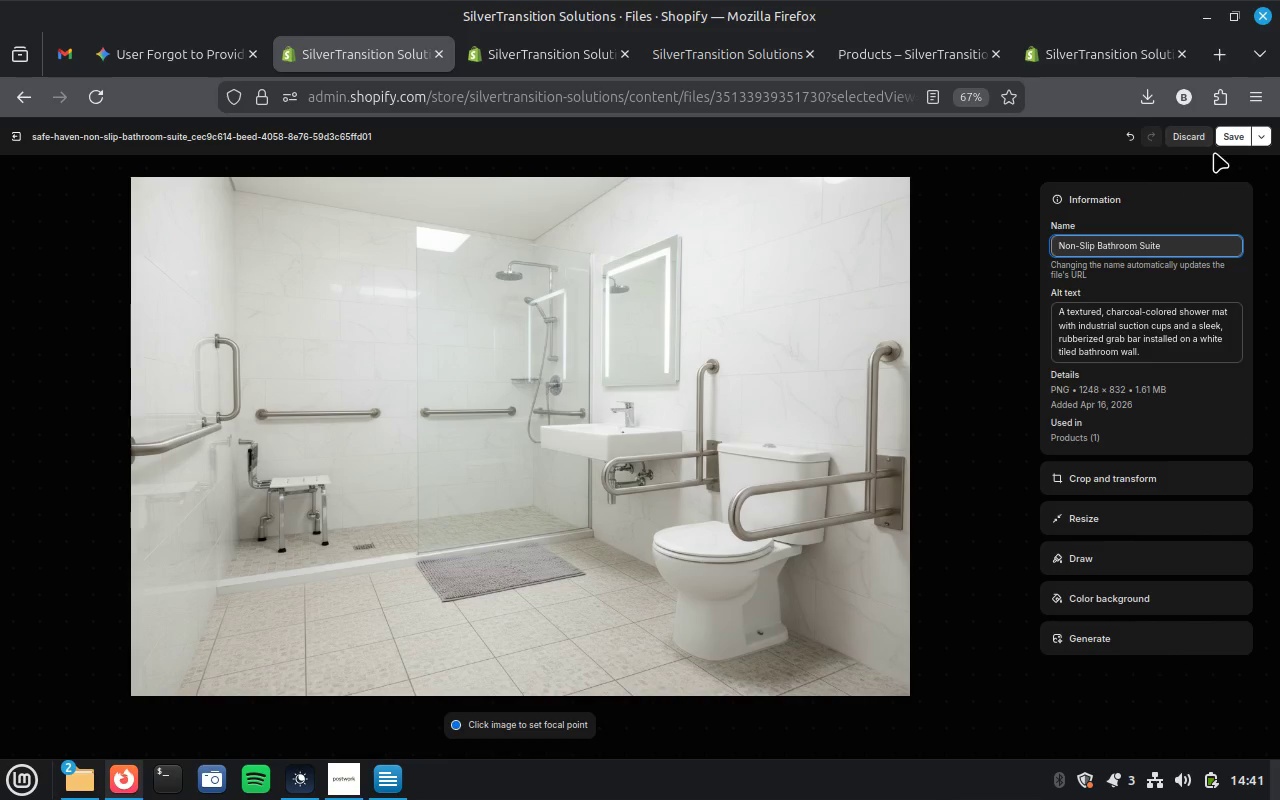 
left_click([1231, 134])
 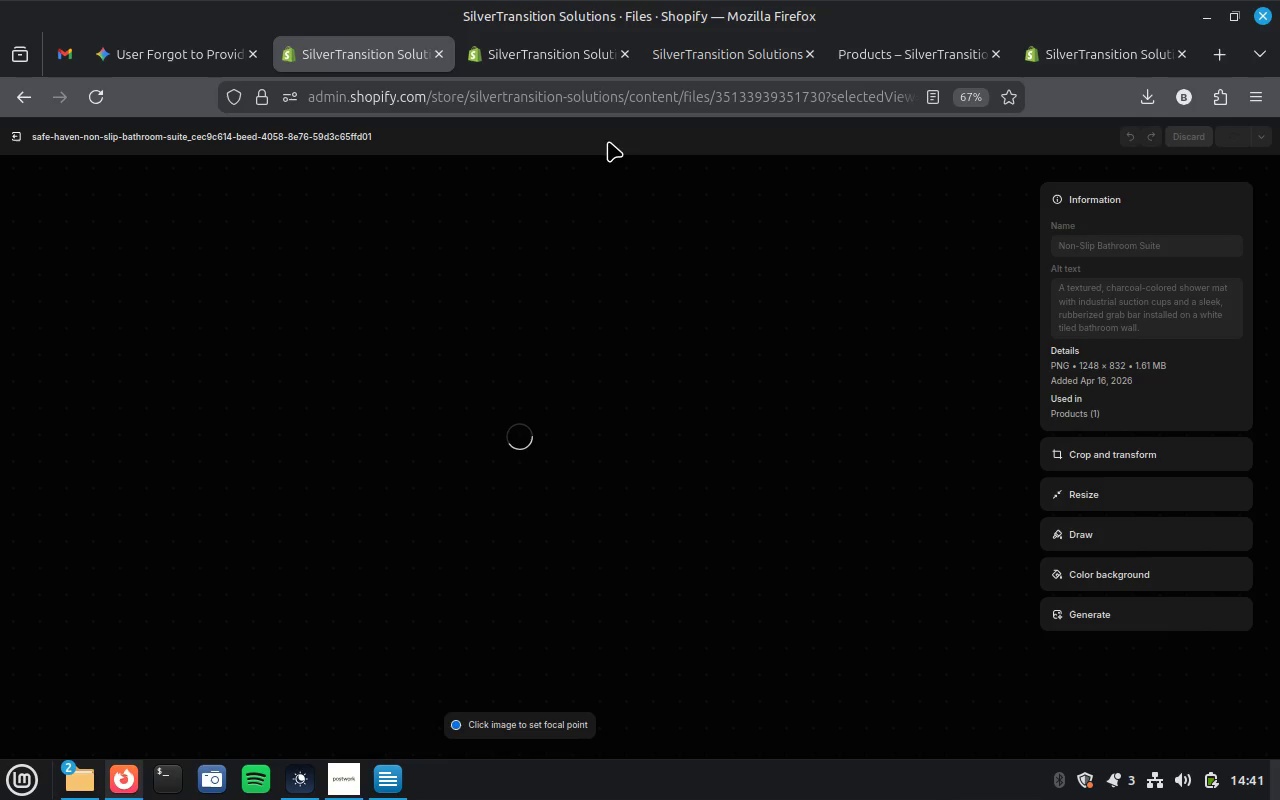 
left_click([548, 42])
 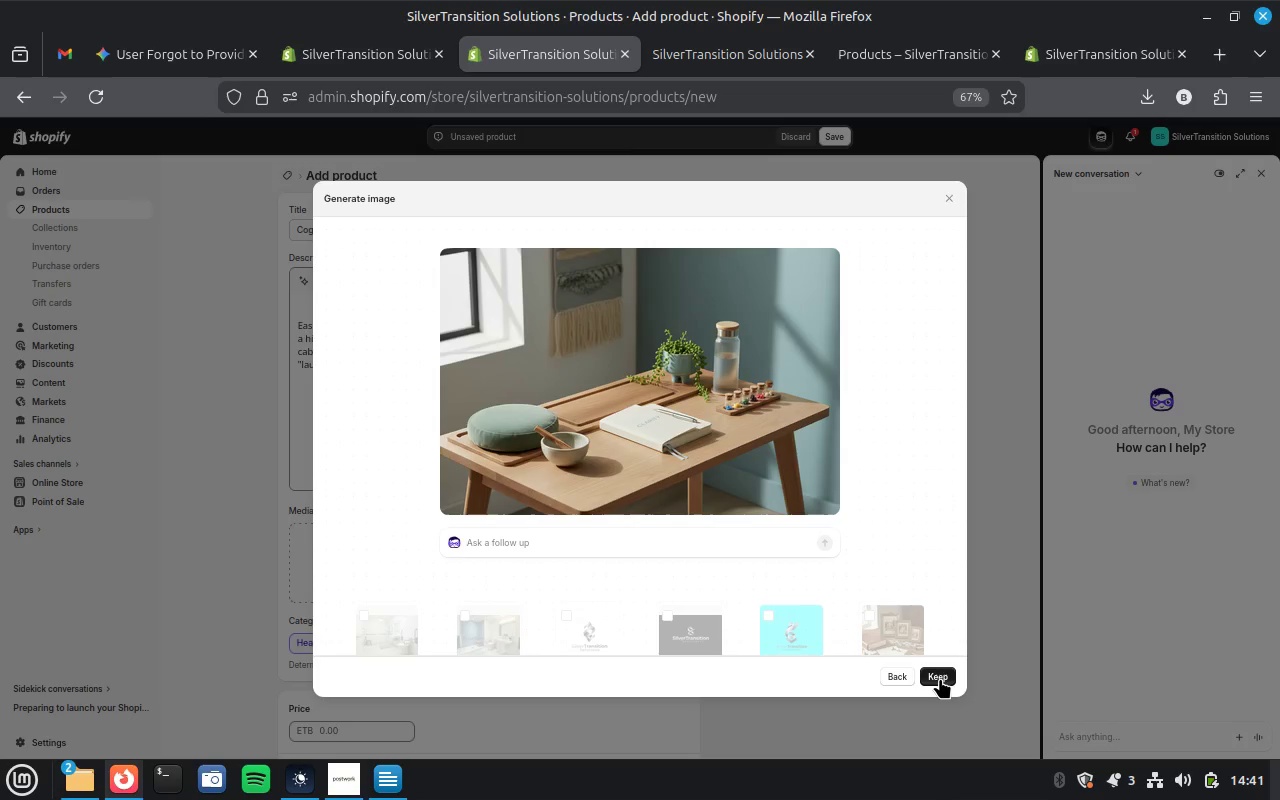 
left_click([940, 678])
 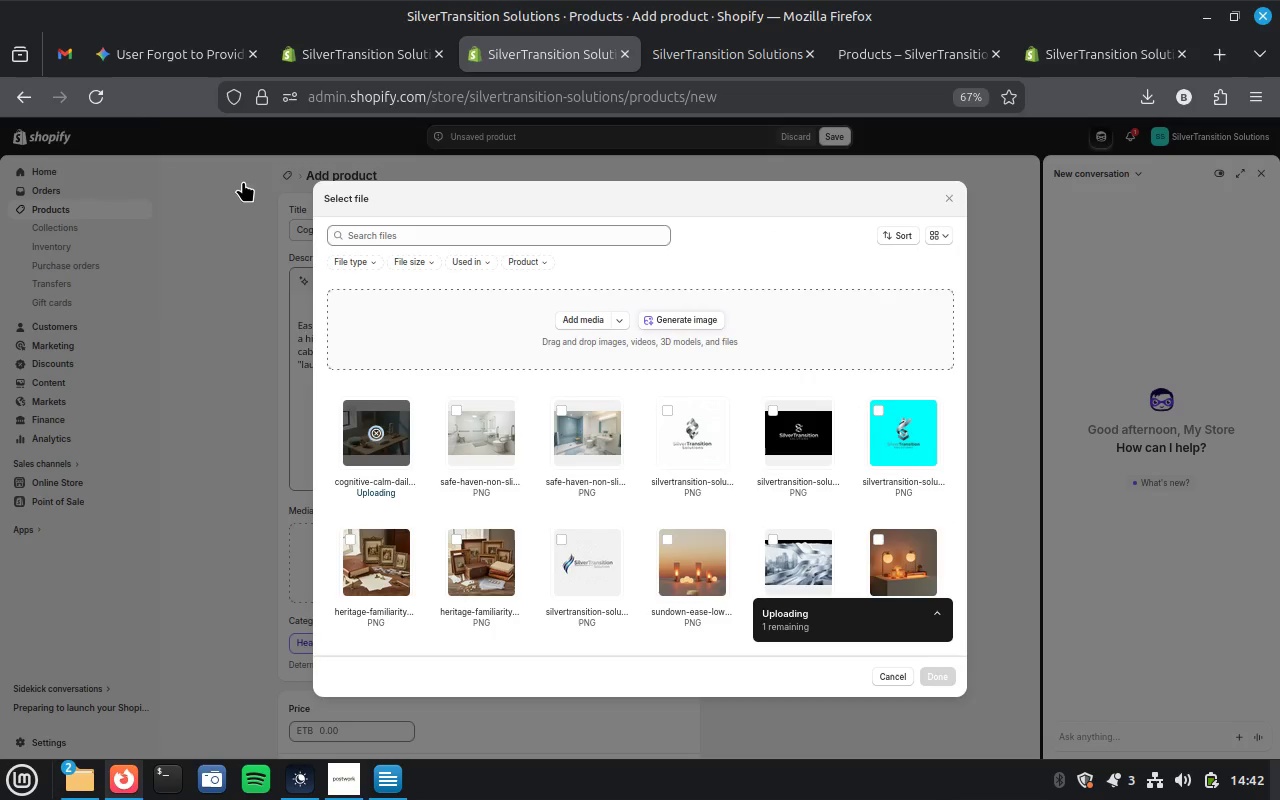 
left_click([145, 55])
 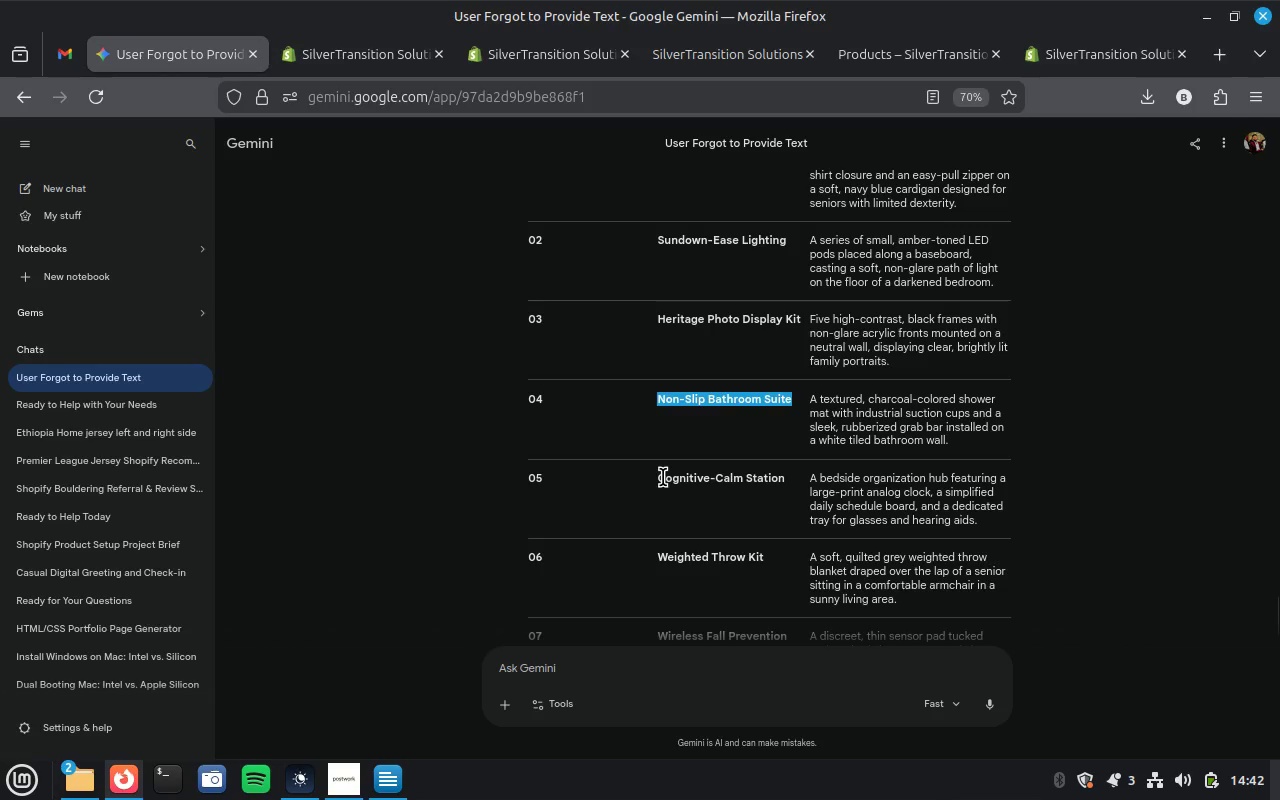 
left_click_drag(start_coordinate=[659, 478], to_coordinate=[795, 488])
 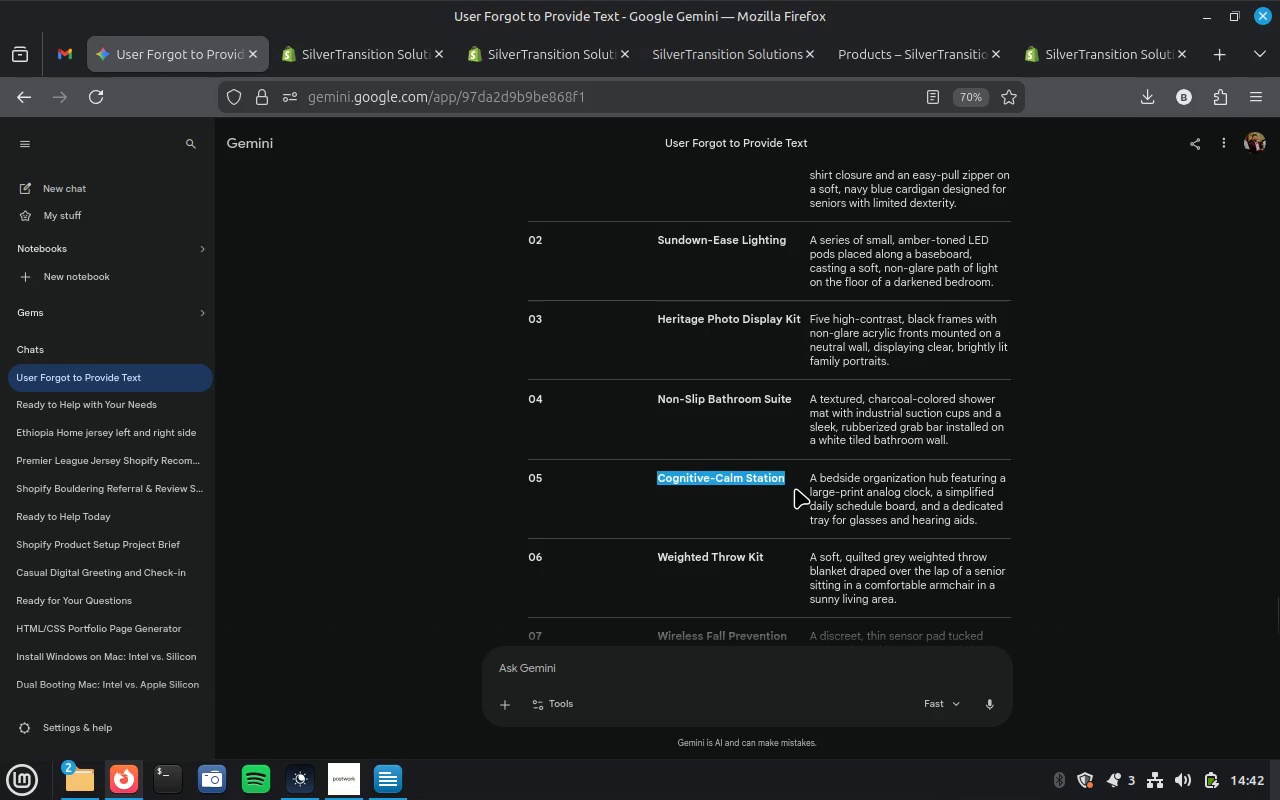 
key(Control+C)
 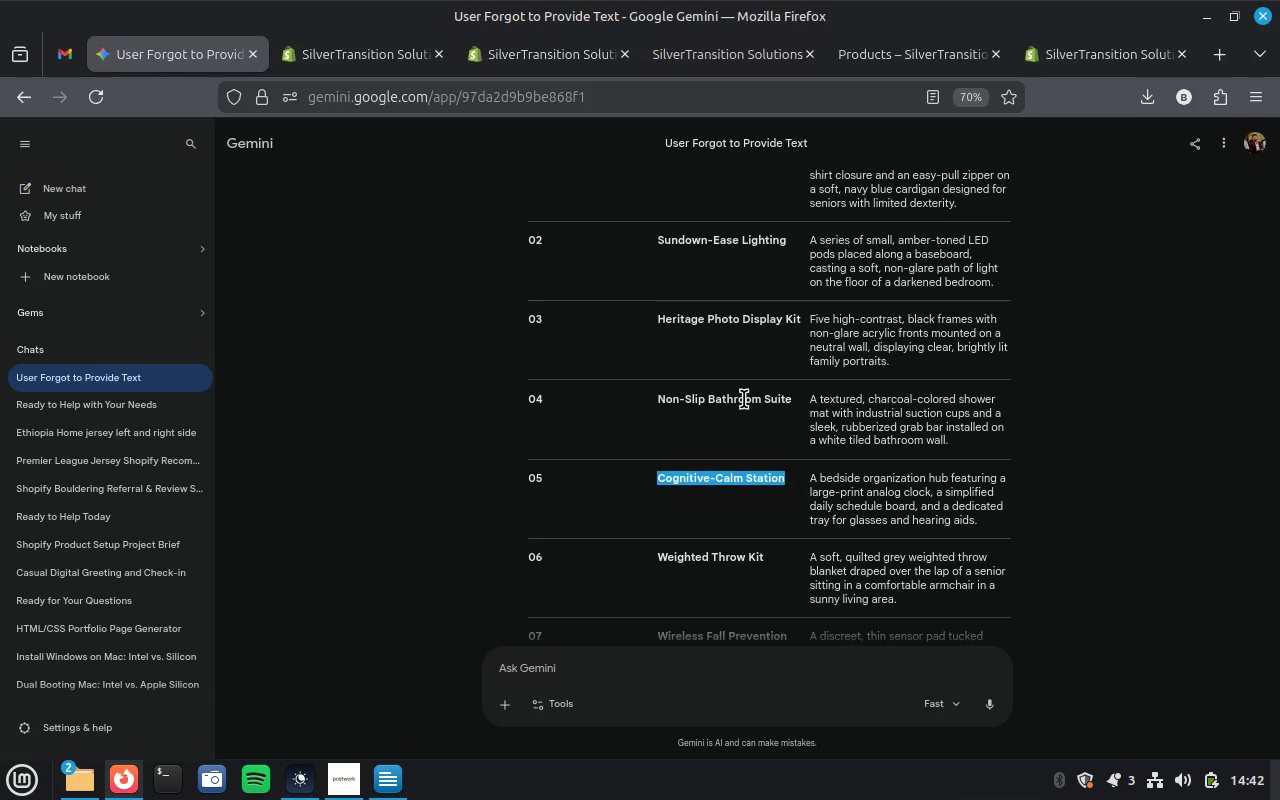 
scroll: coordinate [744, 399], scroll_direction: up, amount: 20.0
 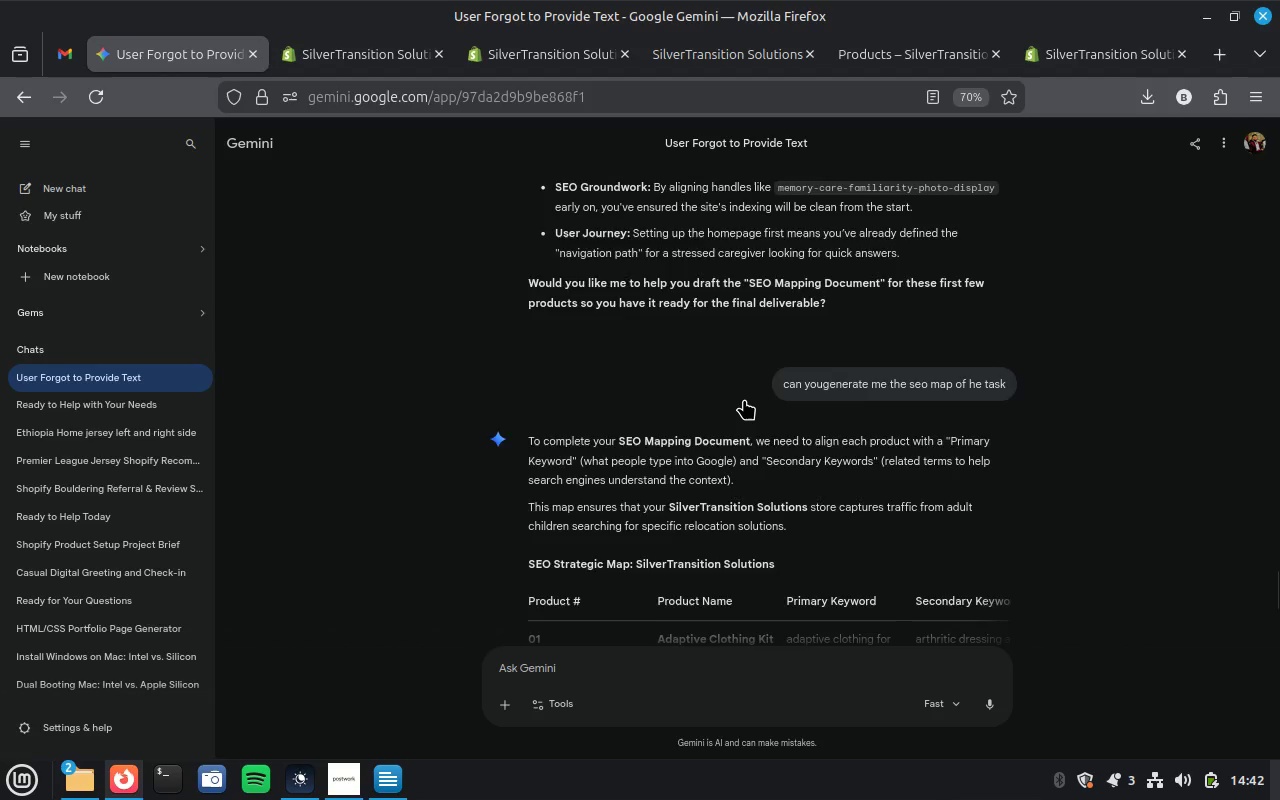 
scroll: coordinate [744, 399], scroll_direction: down, amount: 3.0
 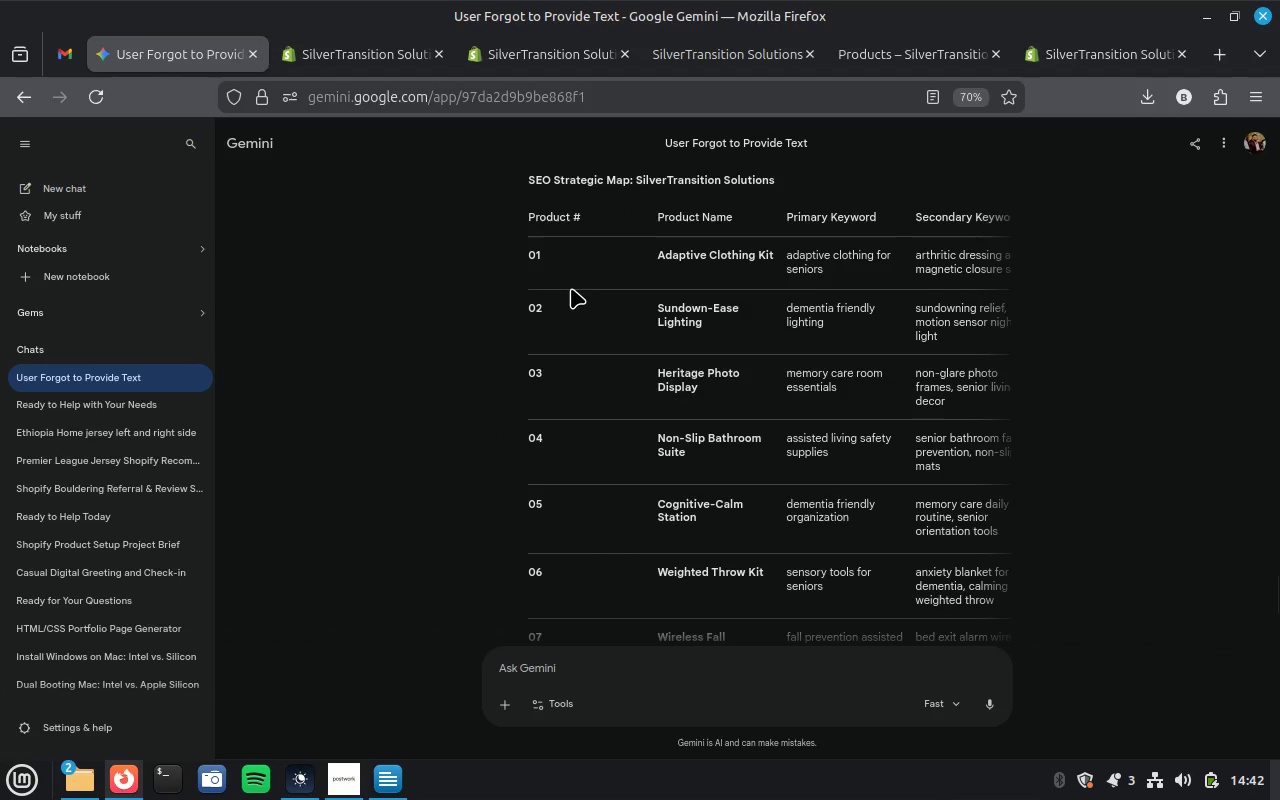 
left_click([531, 61])
 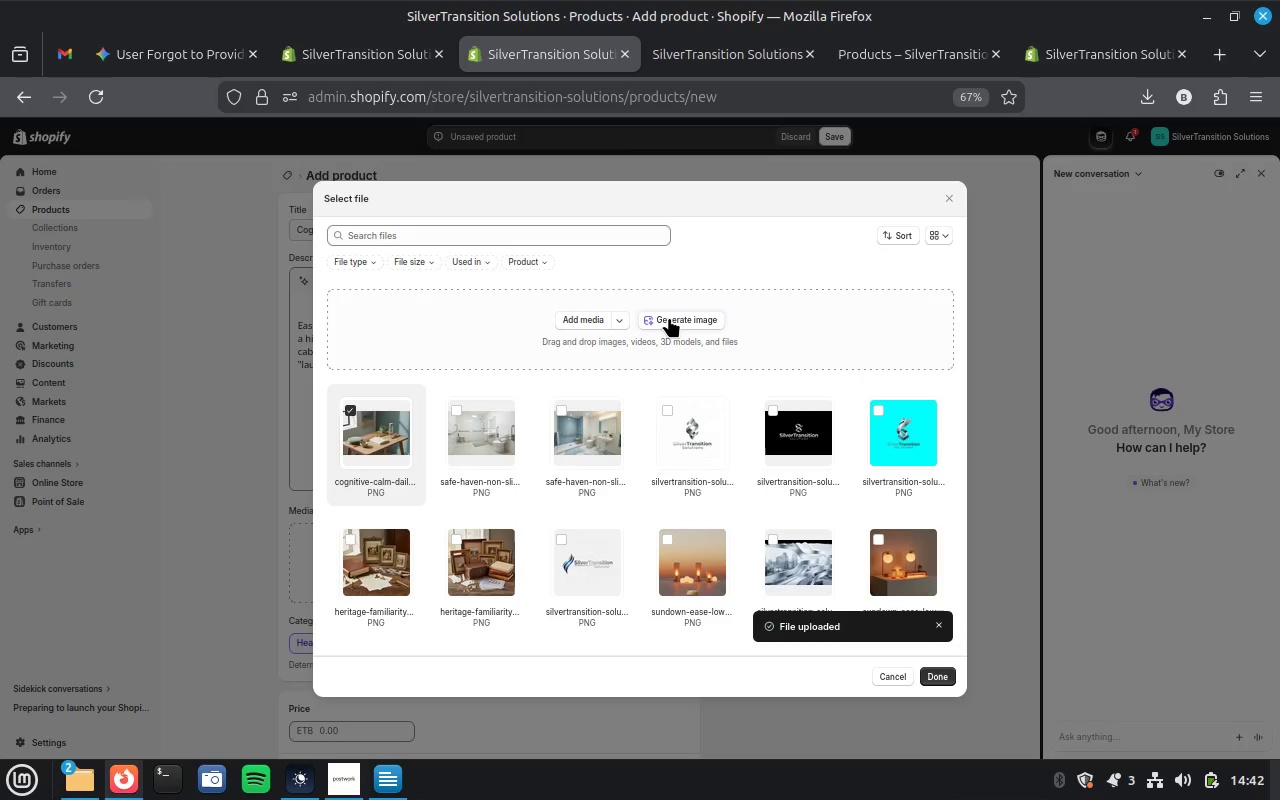 
left_click([669, 317])
 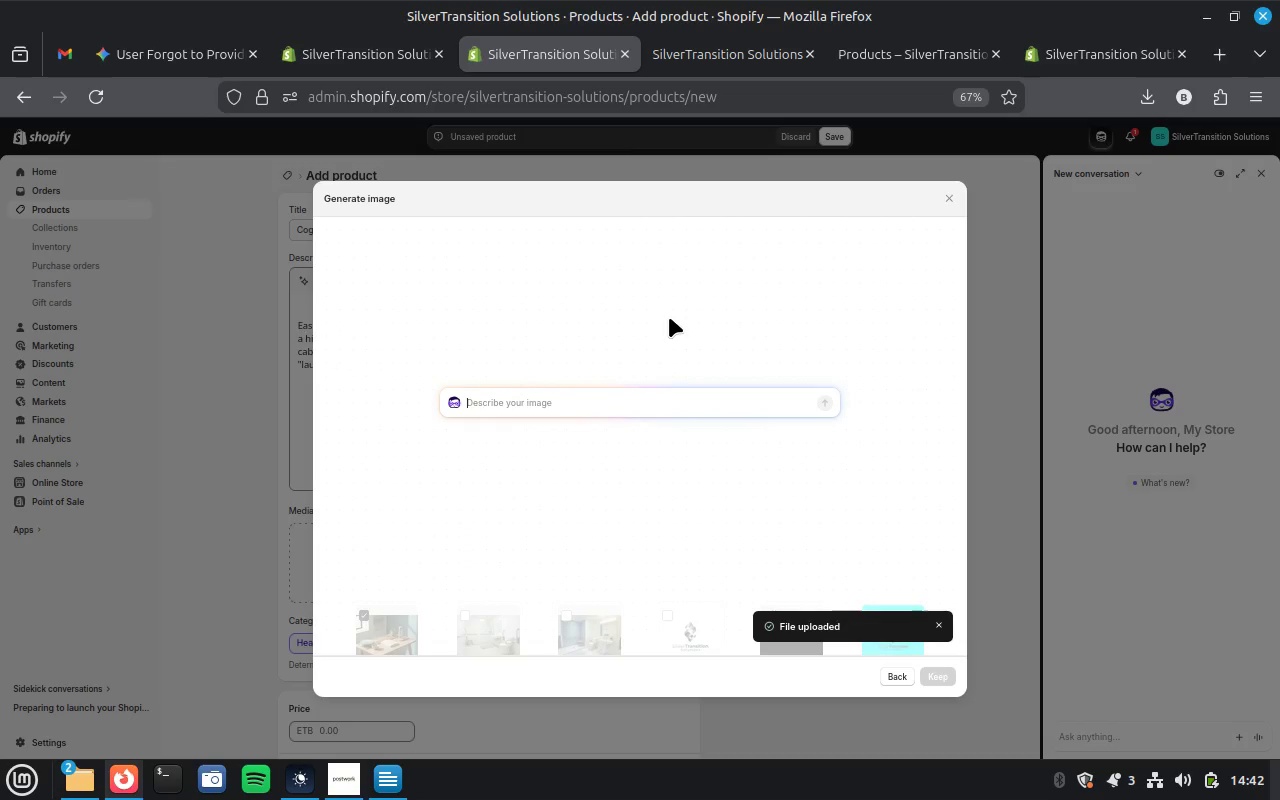 
key(Control+V)
 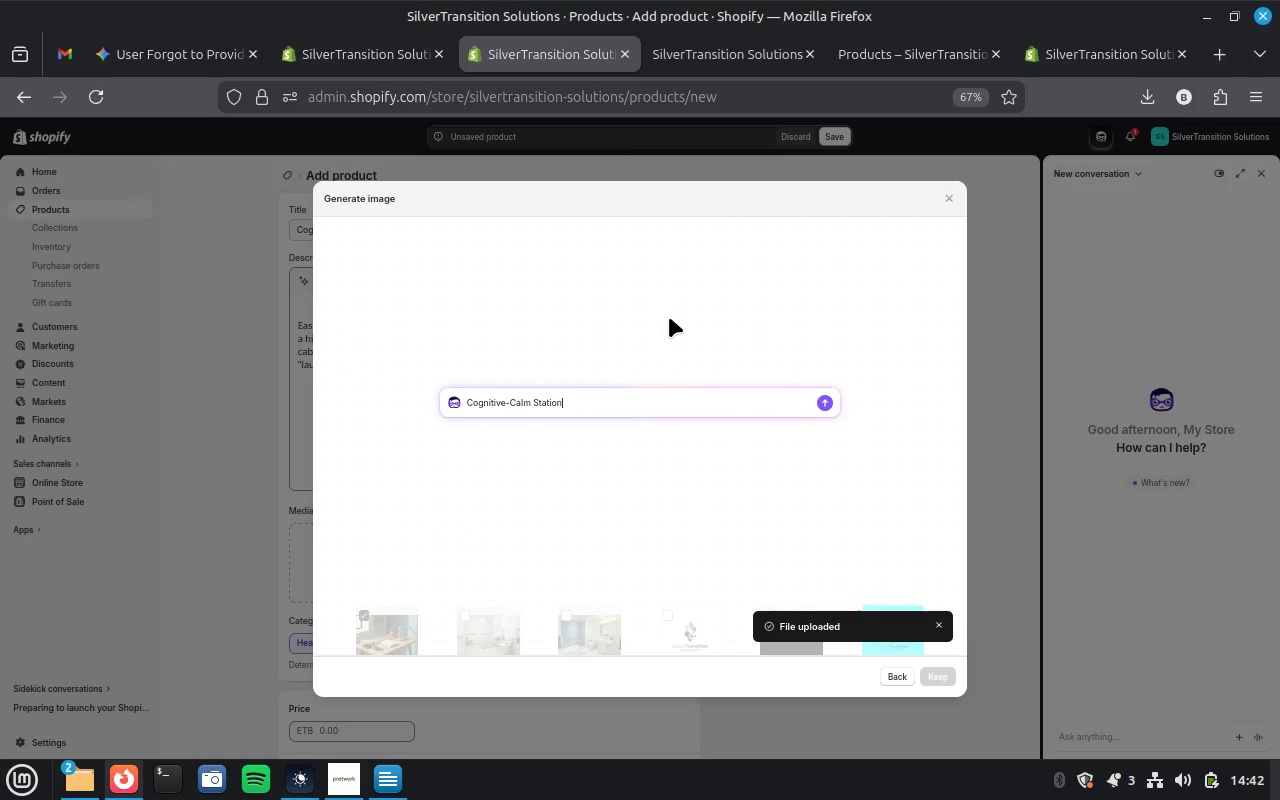 
key(Enter)
 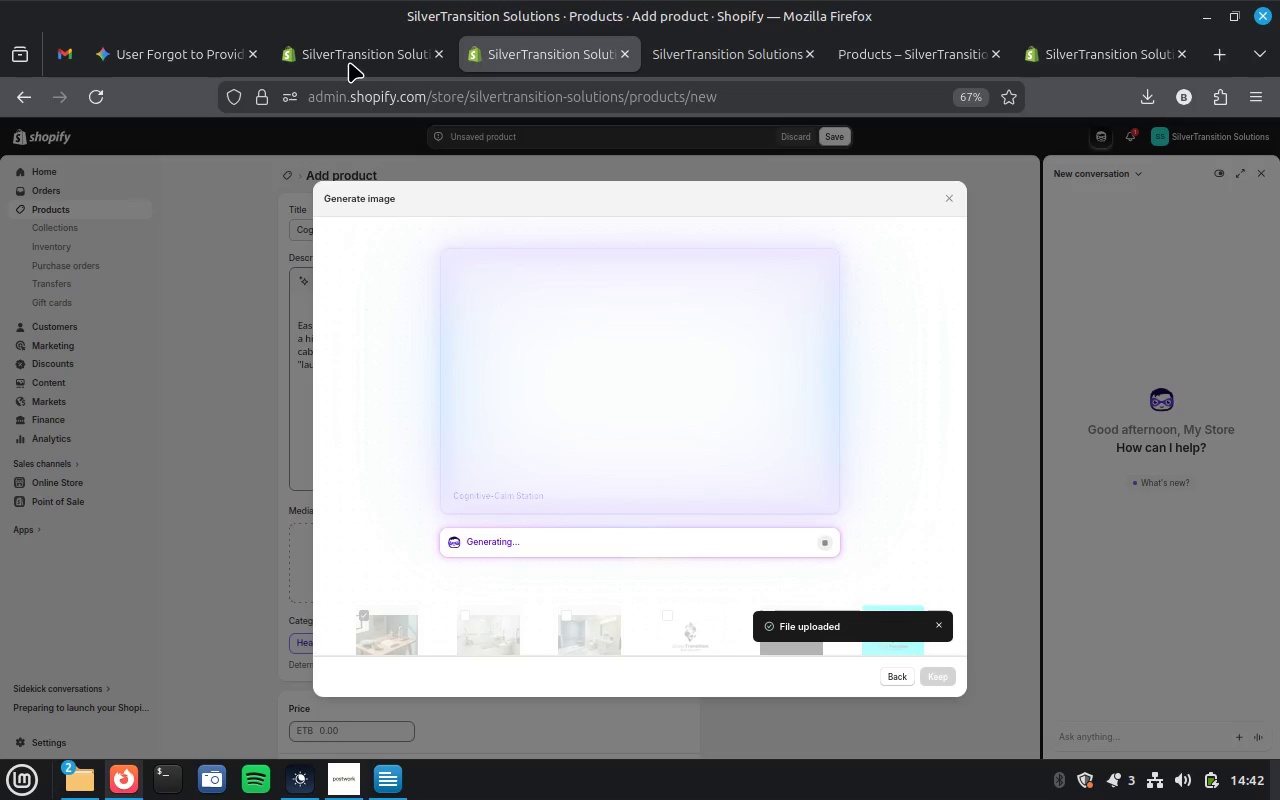 
left_click([349, 62])
 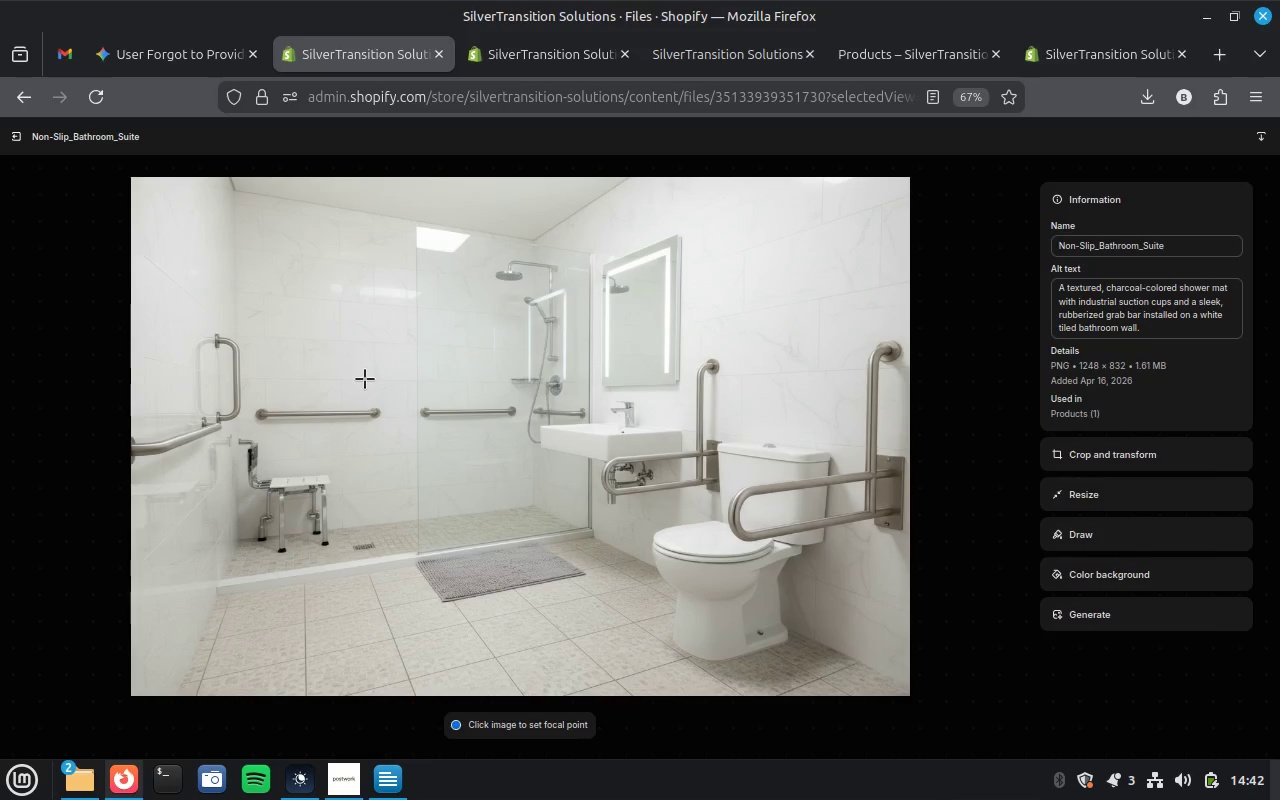 
scroll: coordinate [632, 427], scroll_direction: down, amount: 19.0
 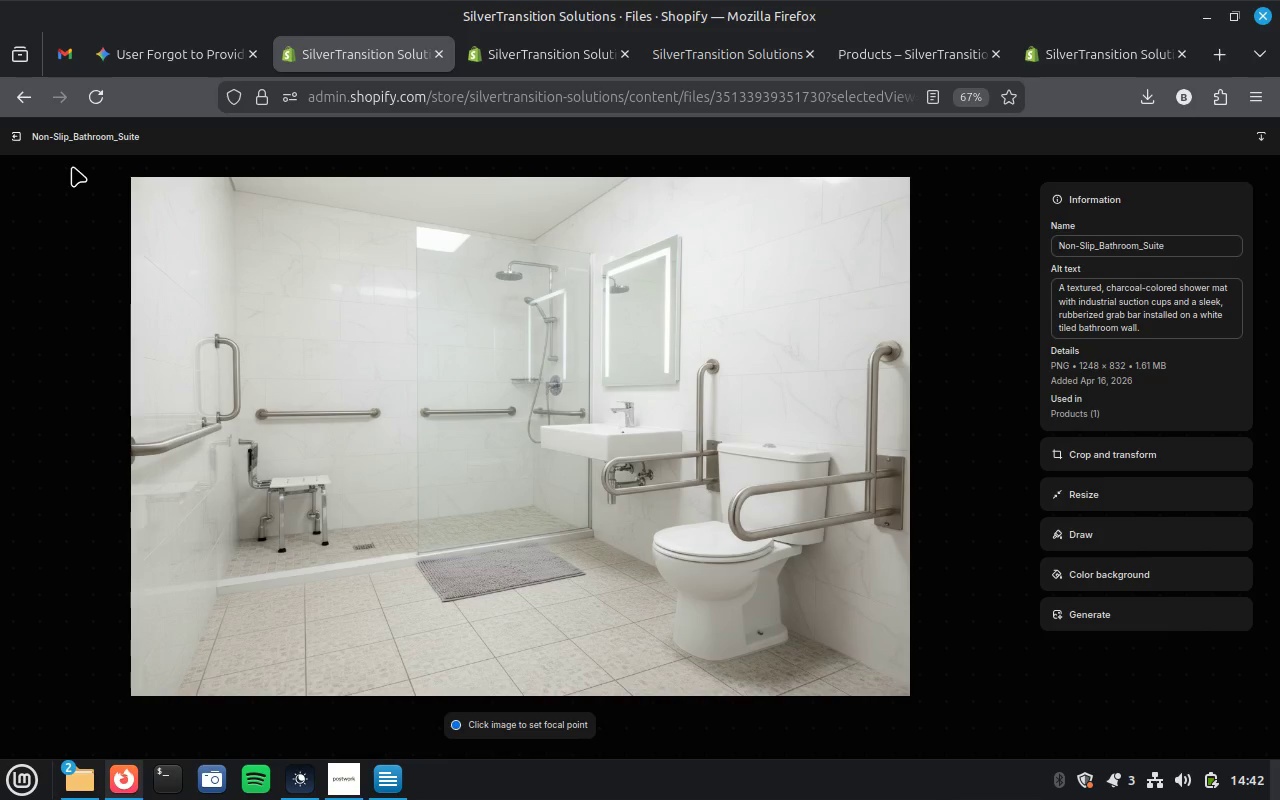 
left_click([19, 137])
 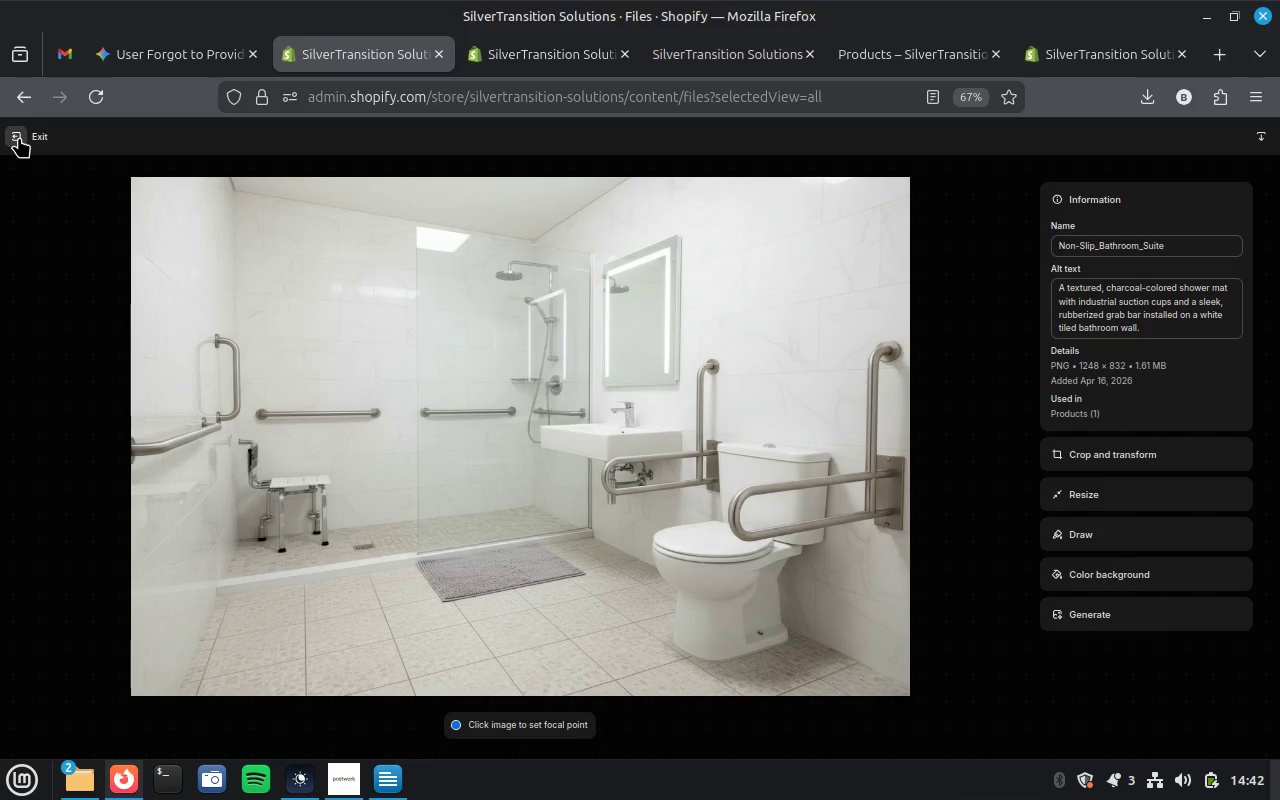 
mouse_move([212, 37])
 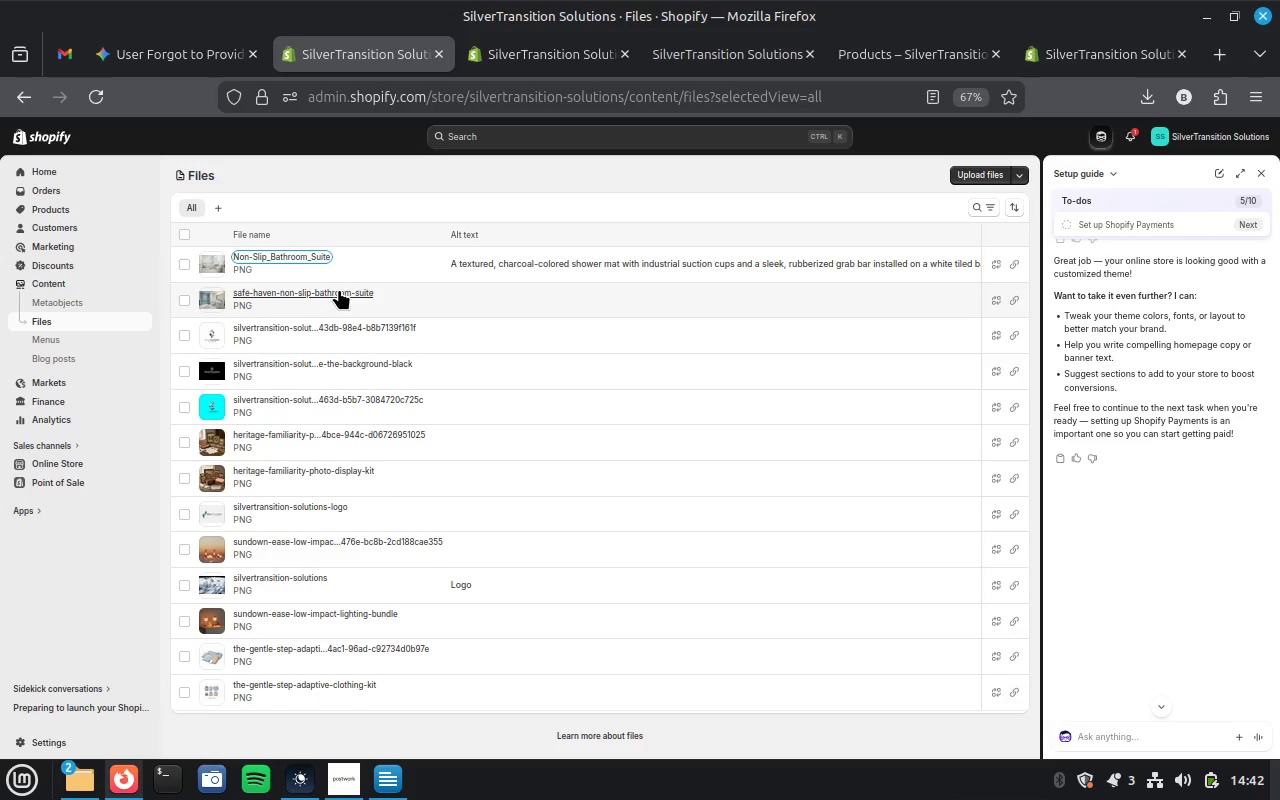 
wait(8.07)
 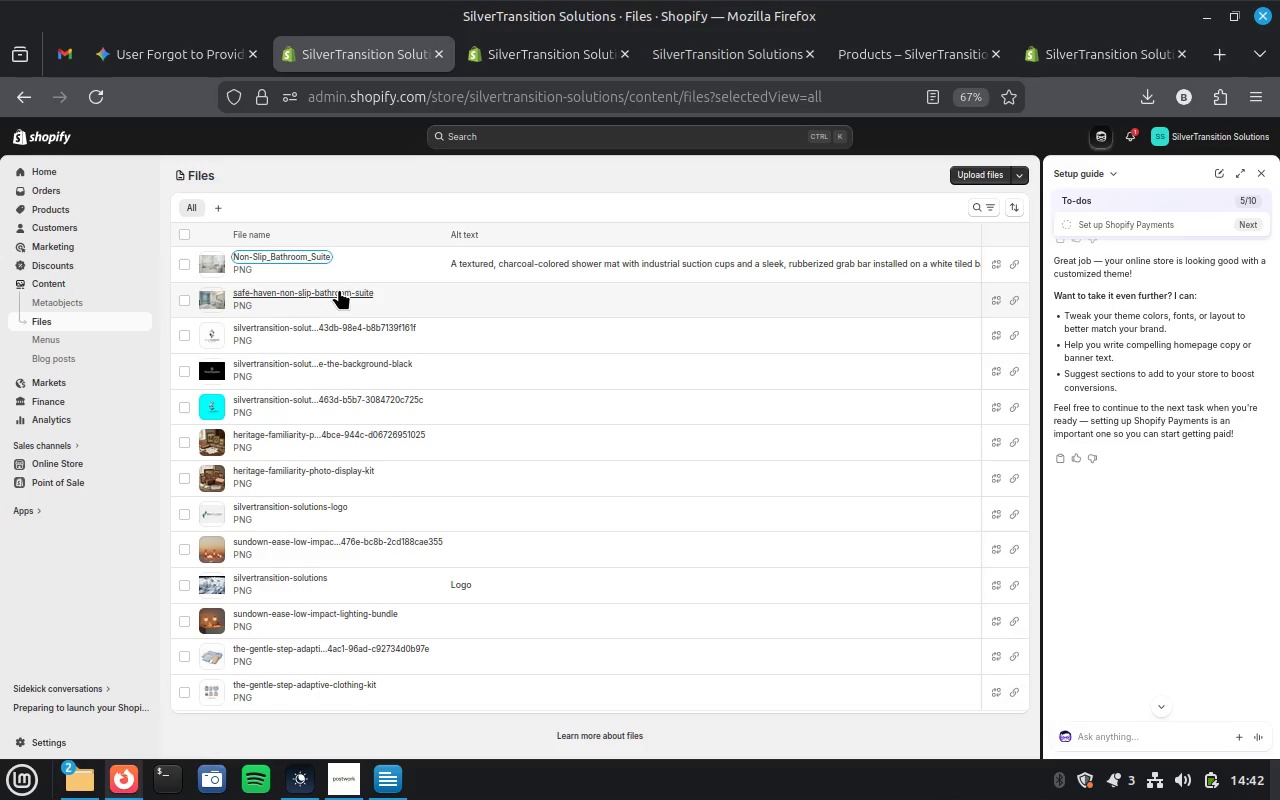 
left_click([316, 289])
 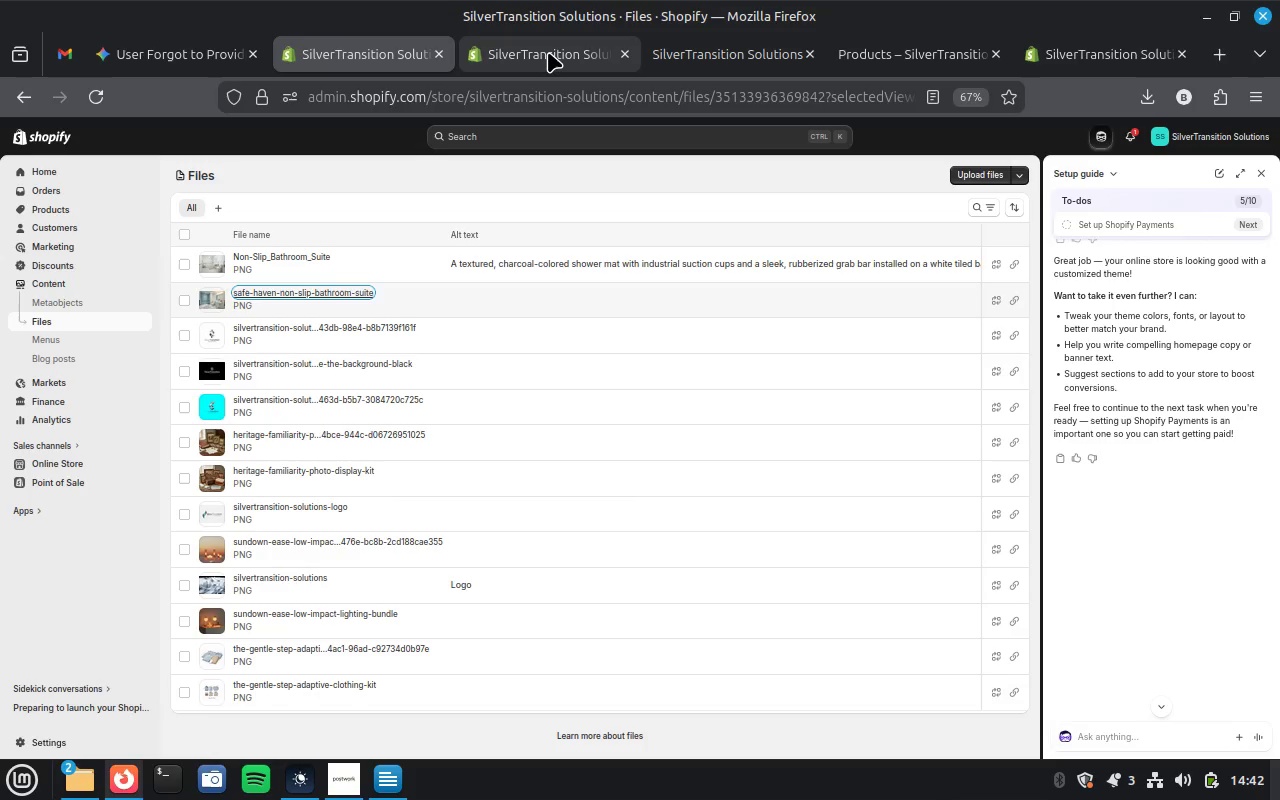 
left_click([548, 52])
 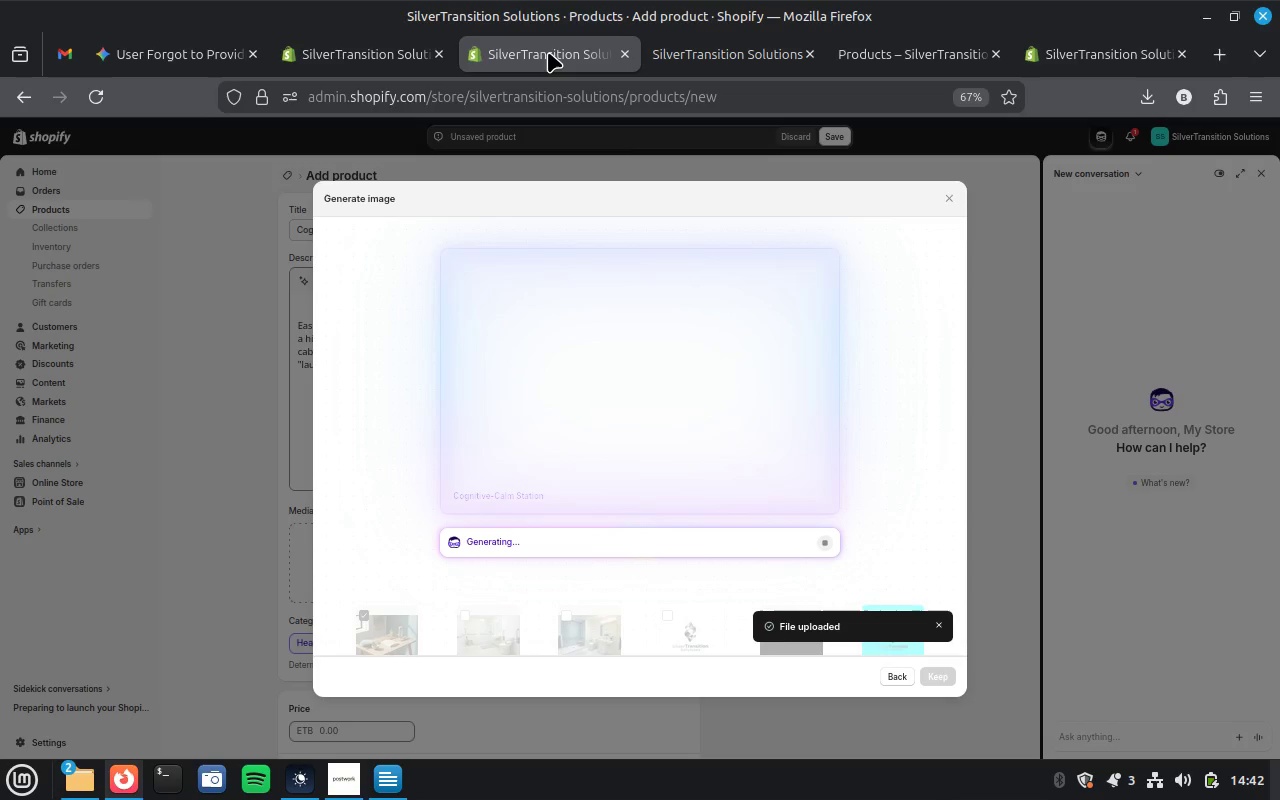 
left_click([348, 49])
 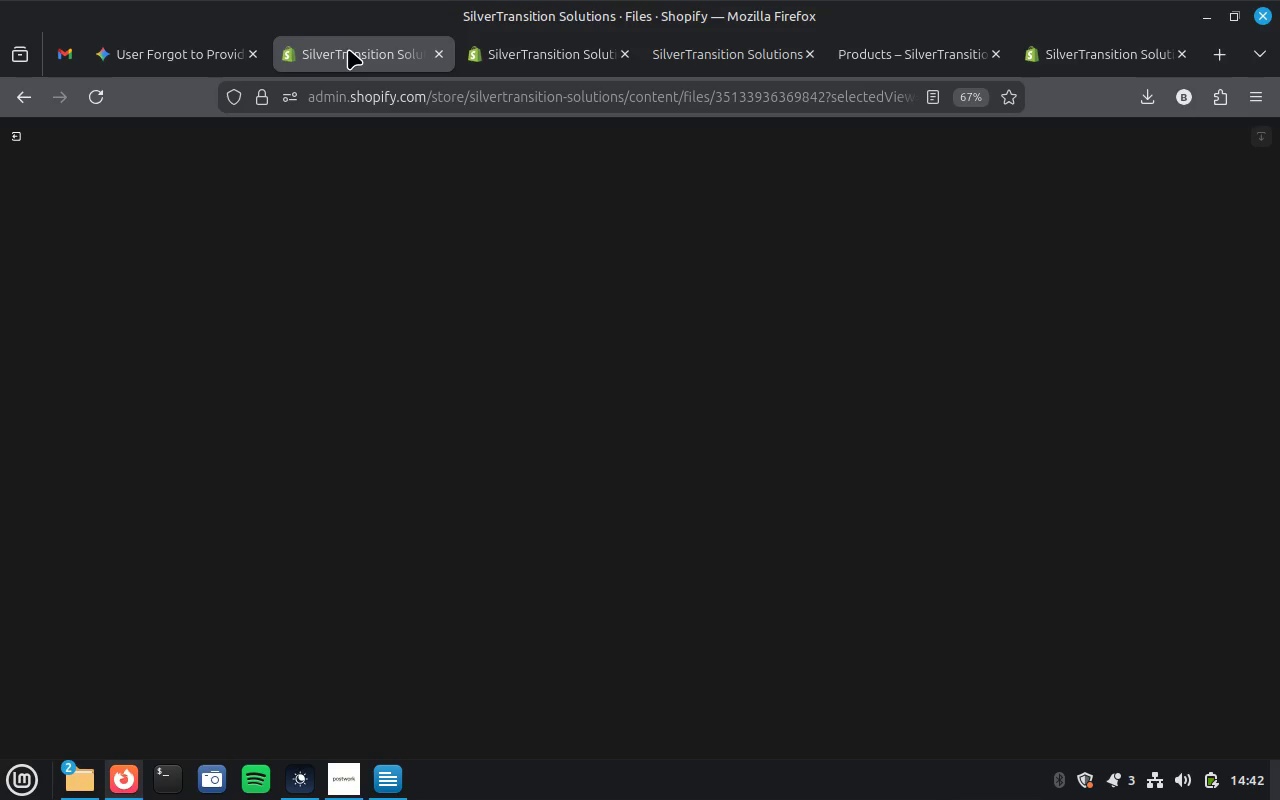 
left_click([208, 51])
 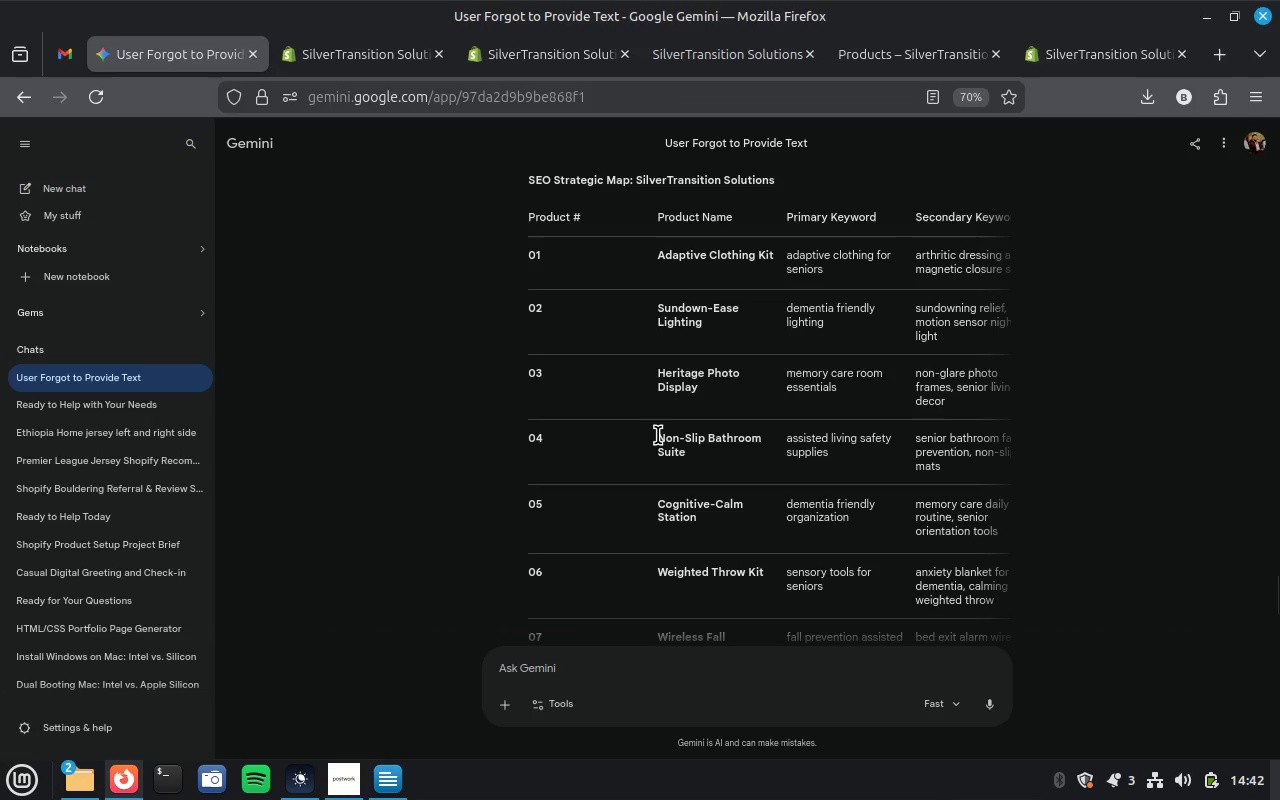 
scroll: coordinate [658, 435], scroll_direction: down, amount: 16.0
 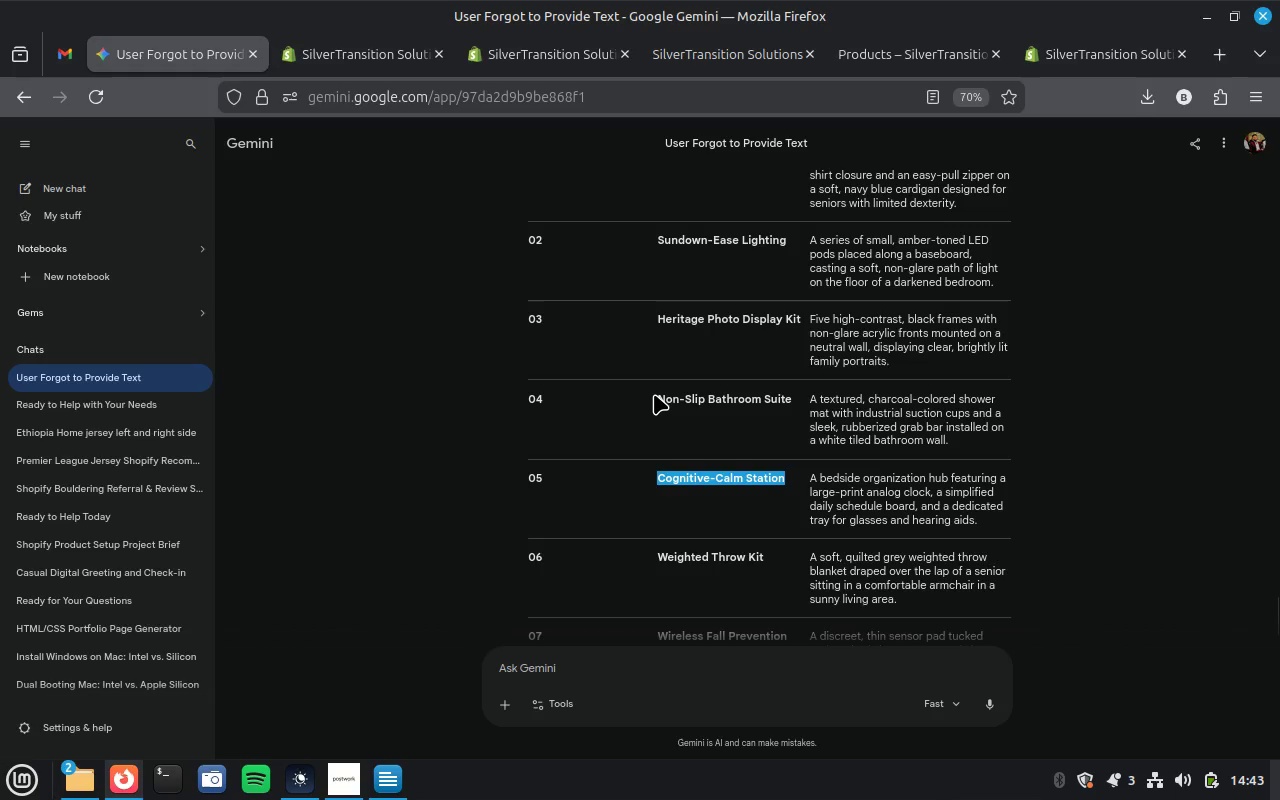 
left_click_drag(start_coordinate=[654, 394], to_coordinate=[956, 448])
 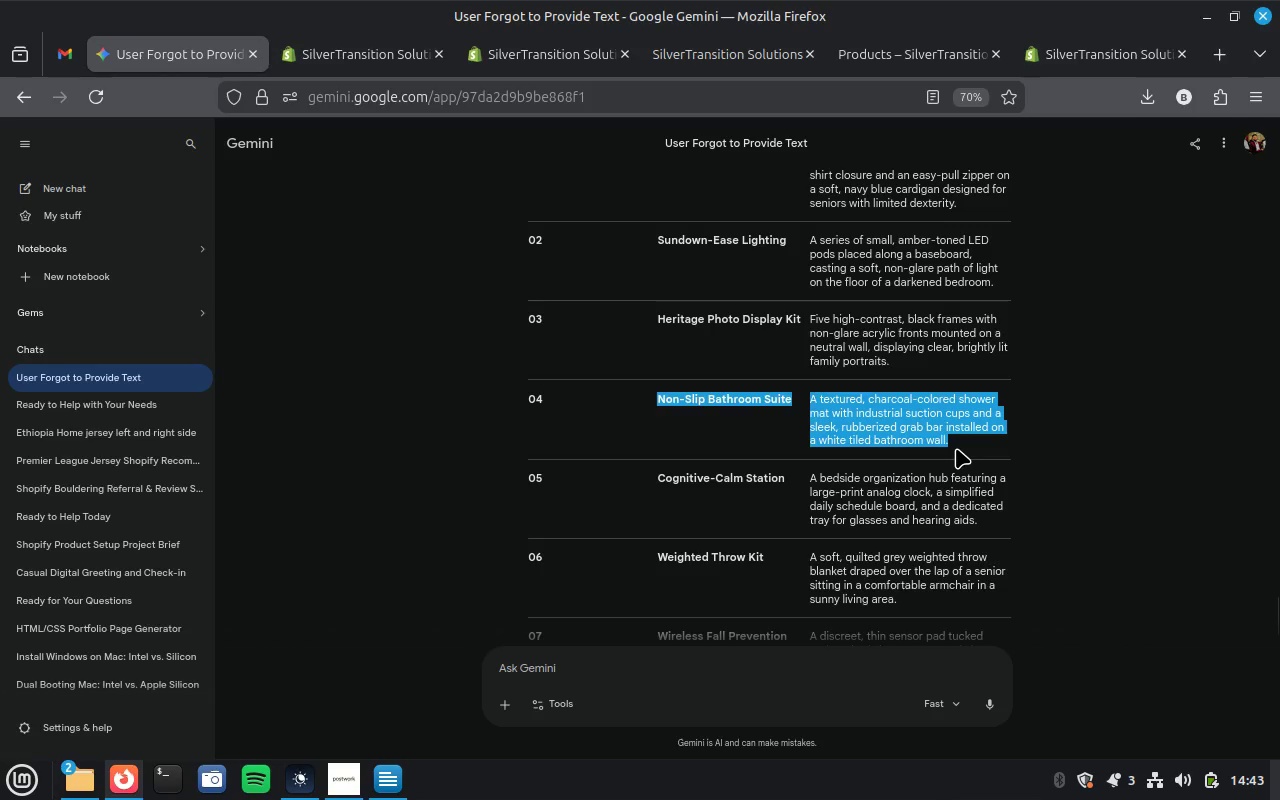 
key(Control+X)
 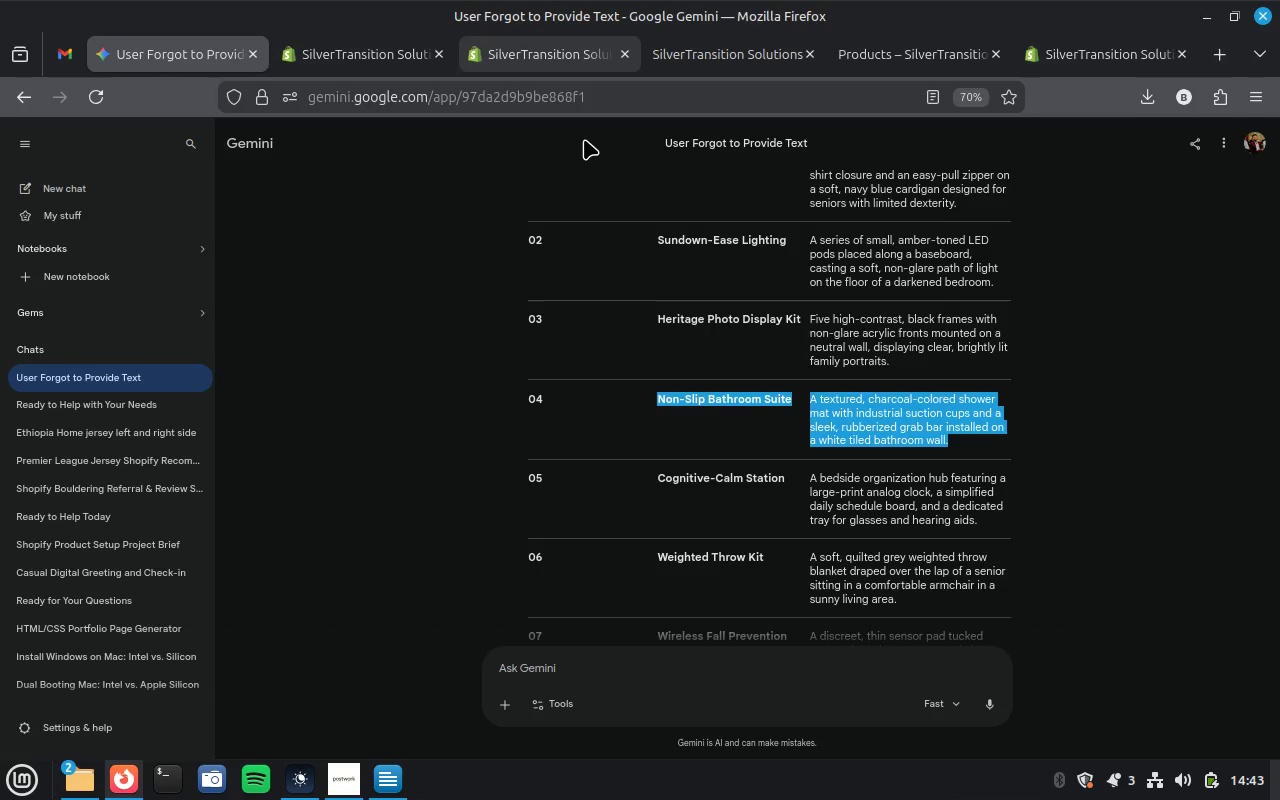 
key(Control+C)
 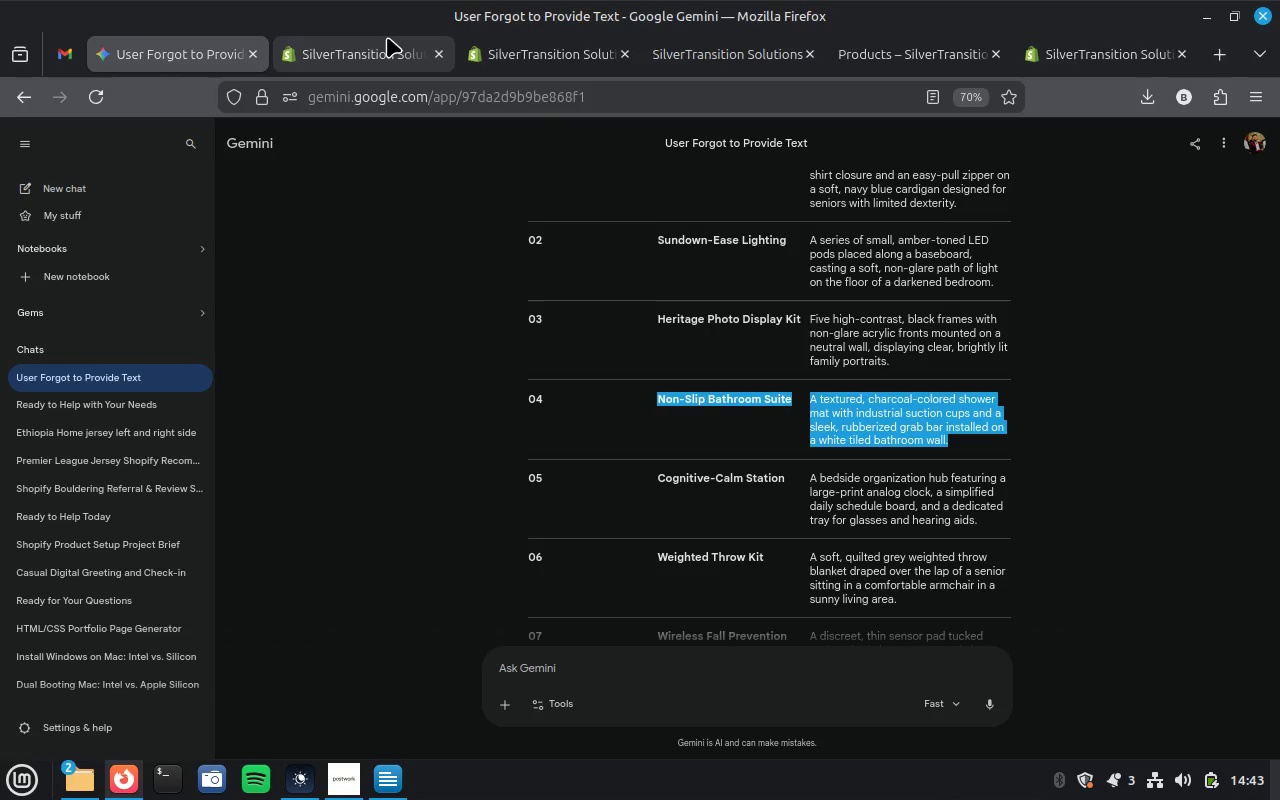 
left_click([371, 48])
 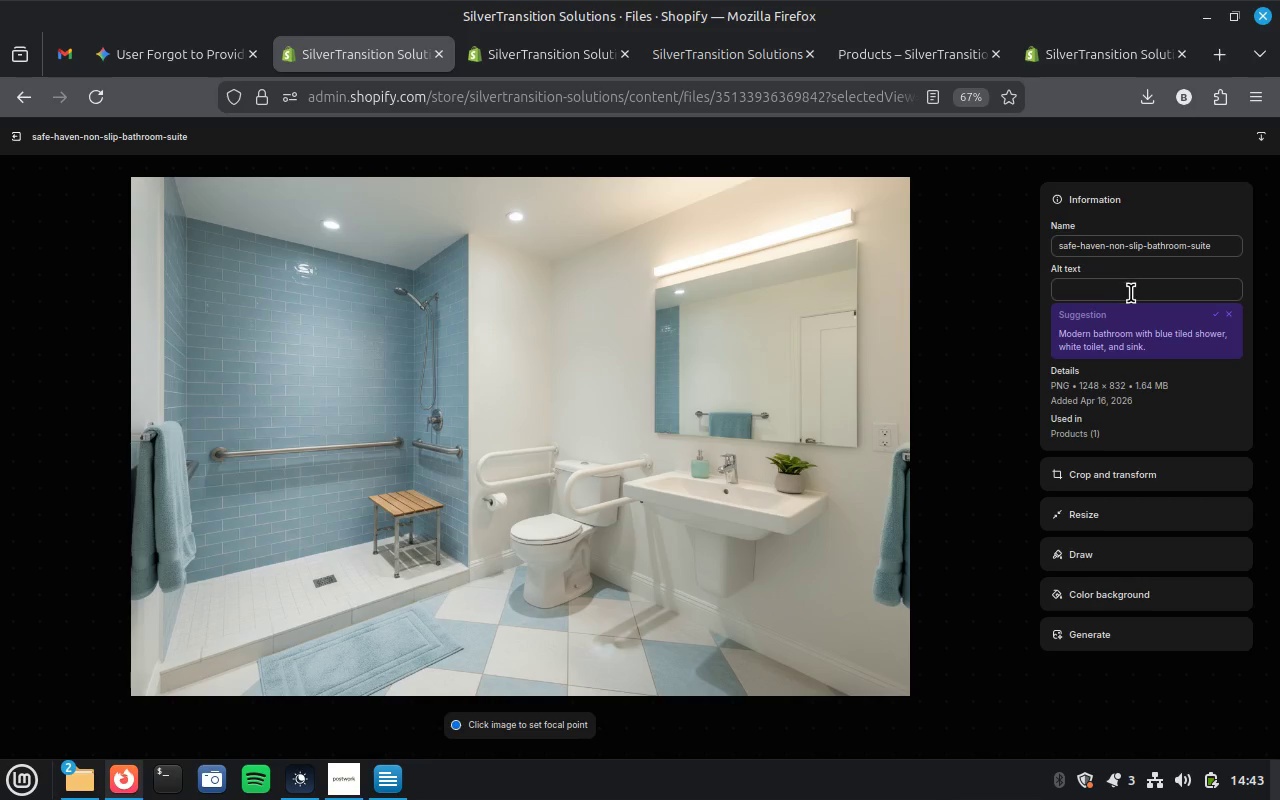 
left_click([1131, 293])
 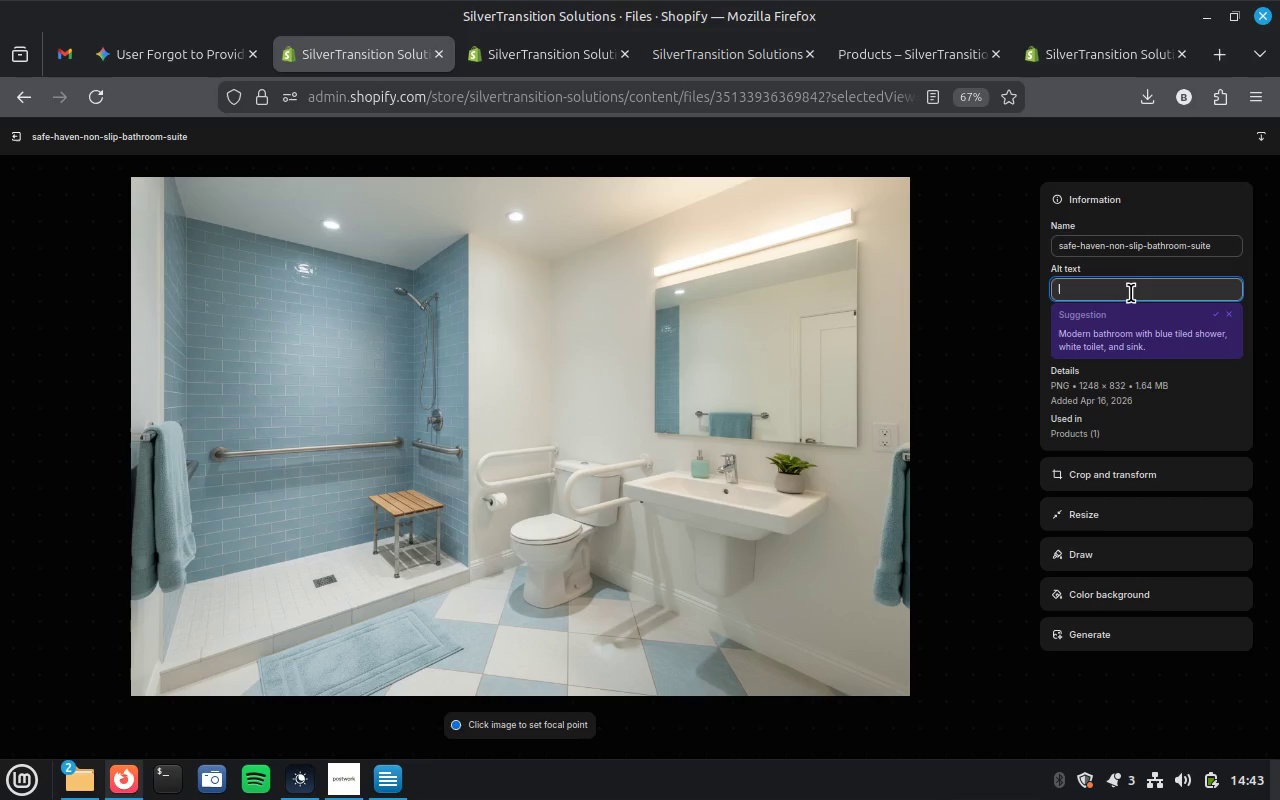 
key(Control+V)
 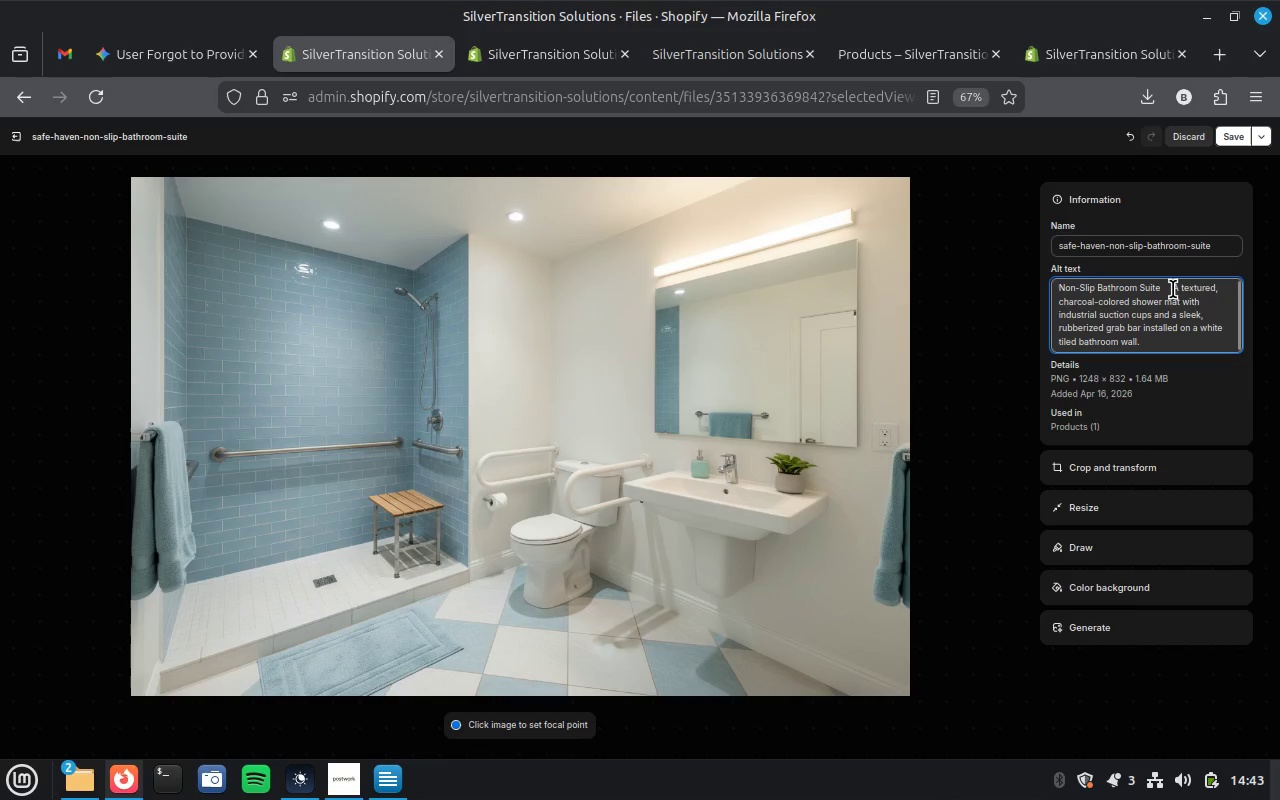 
left_click_drag(start_coordinate=[1173, 289], to_coordinate=[1042, 290])
 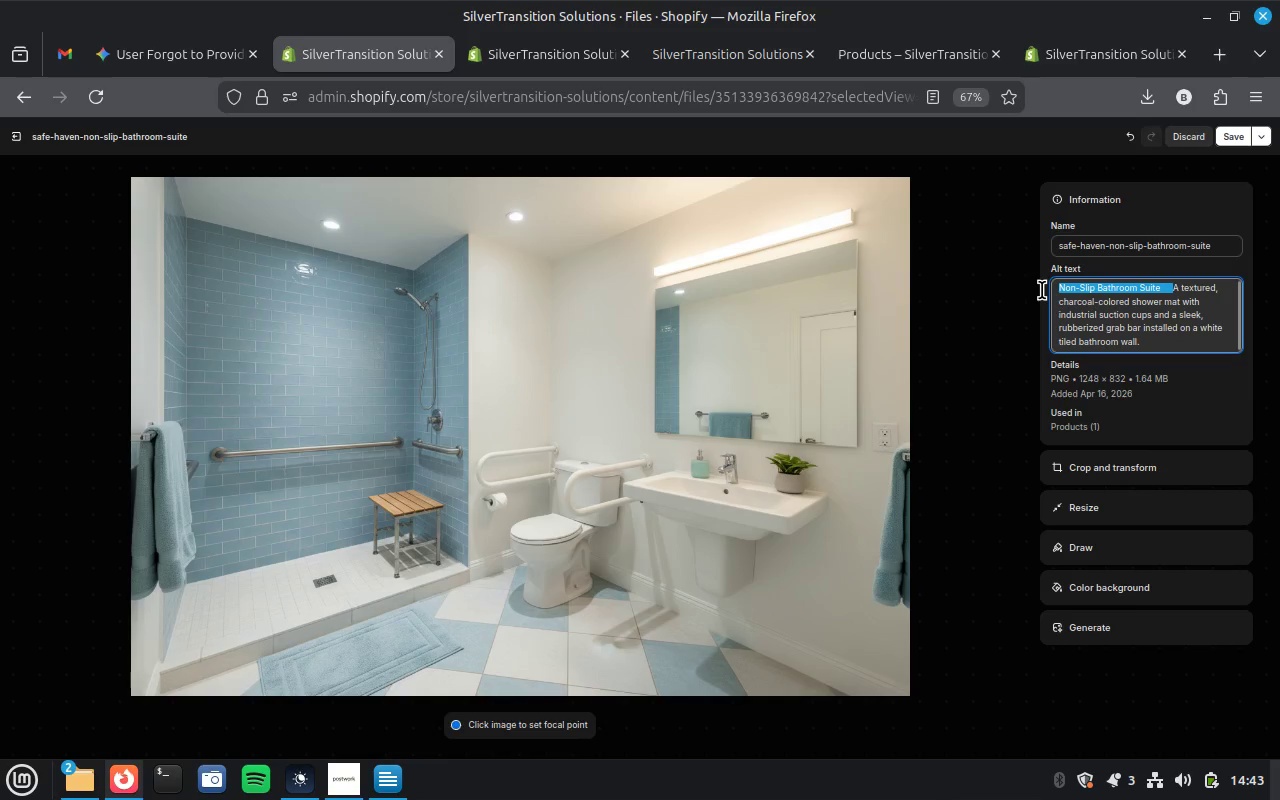 
key(Control+X)
 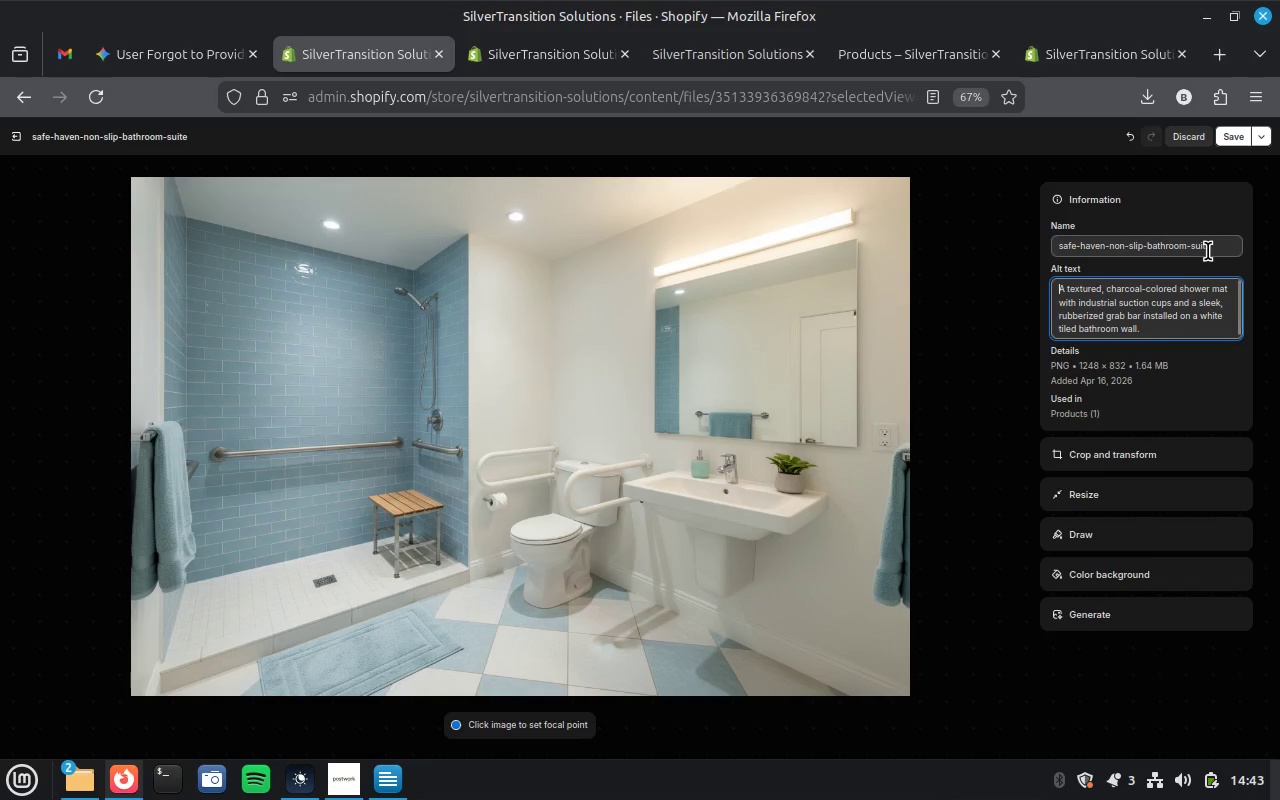 
left_click([1208, 251])
 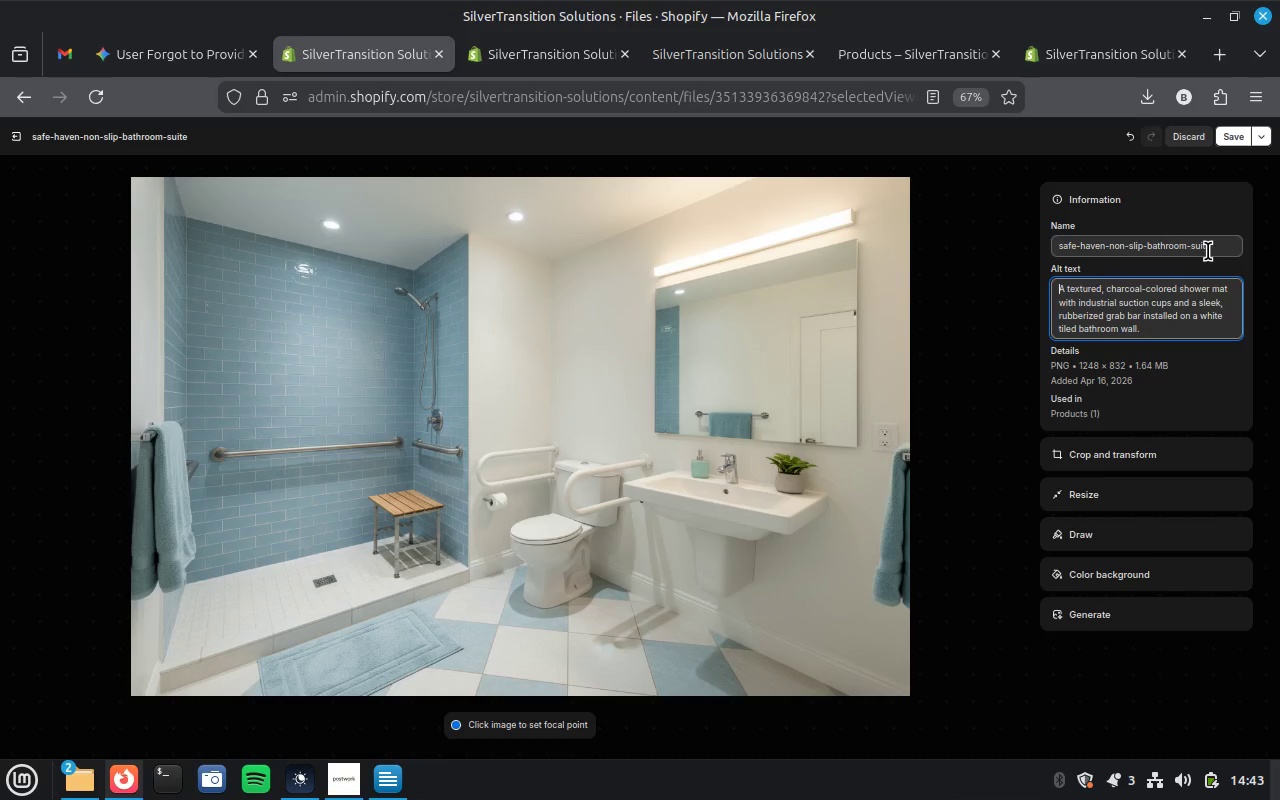 
key(Control+A)
 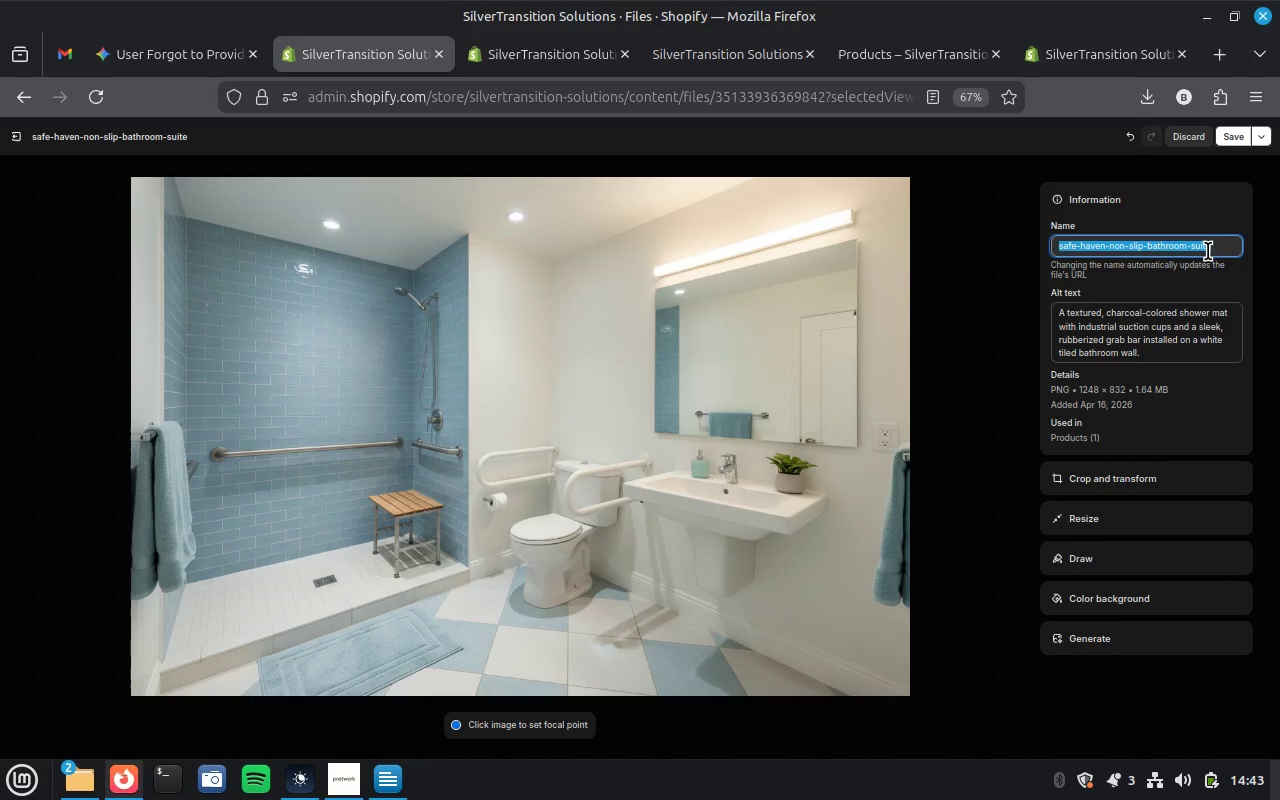 
key(Control+V)
 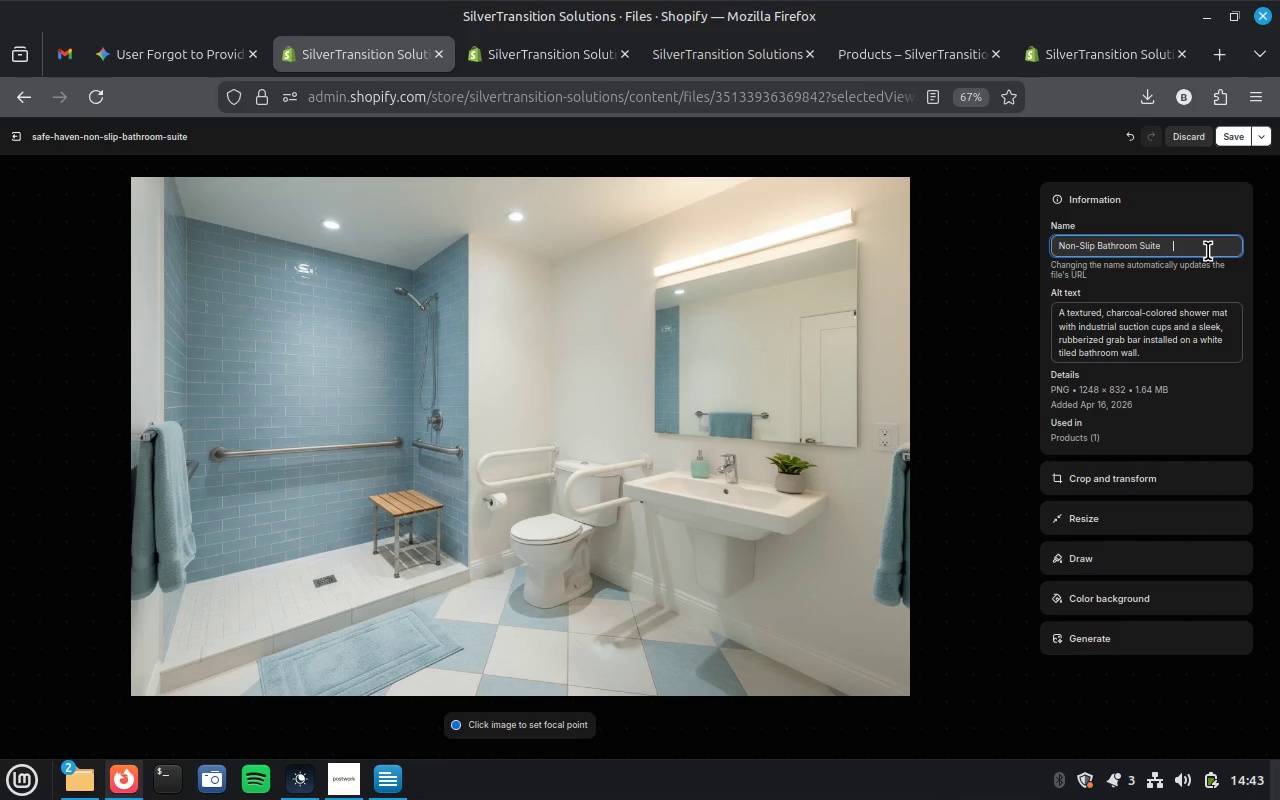 
key(Backspace)
 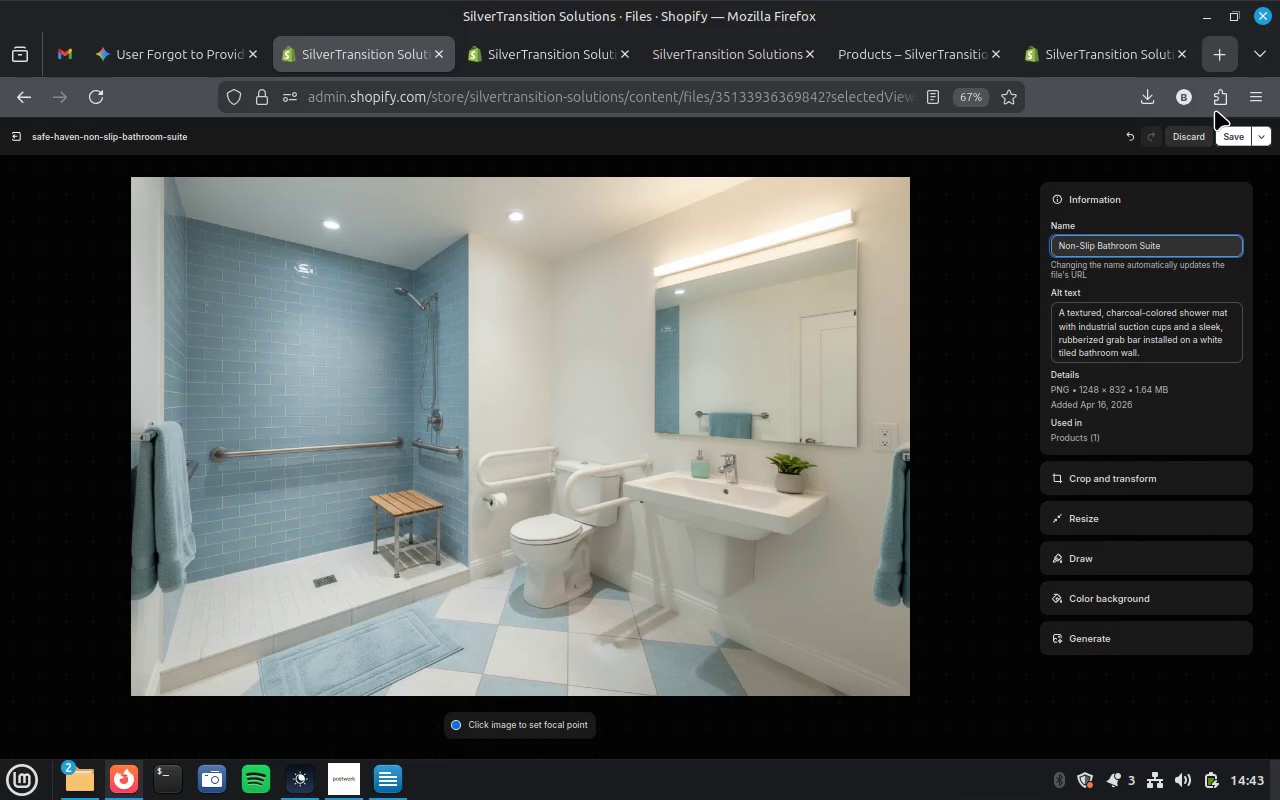 
left_click([1225, 135])
 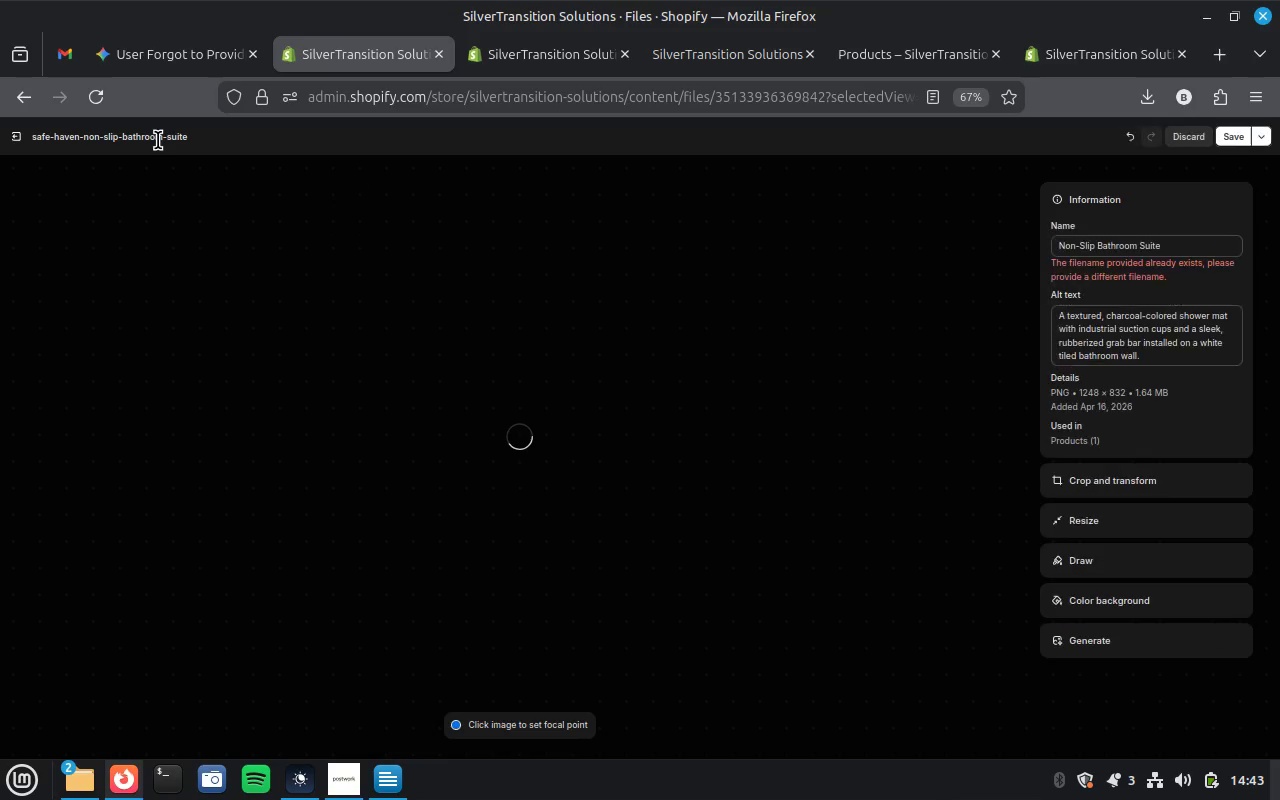 
mouse_move([107, 179])
 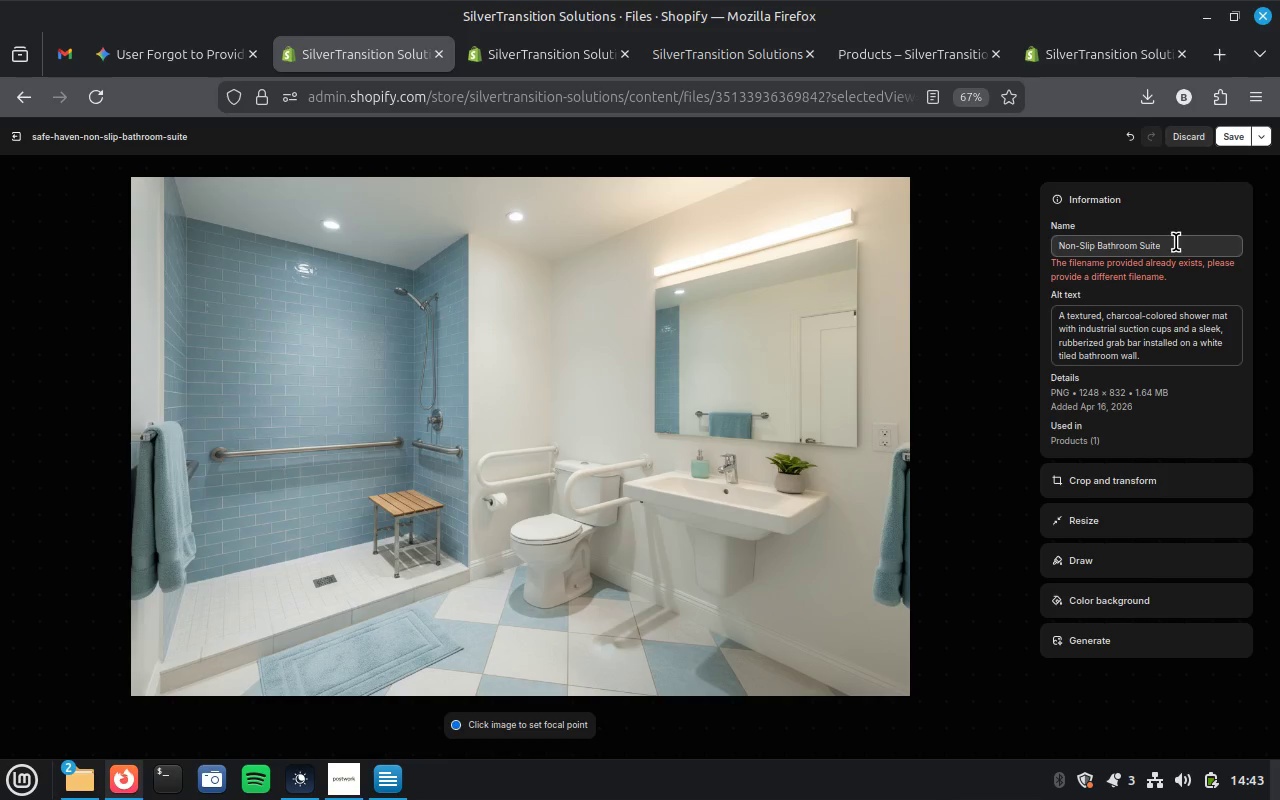 
left_click([1176, 242])
 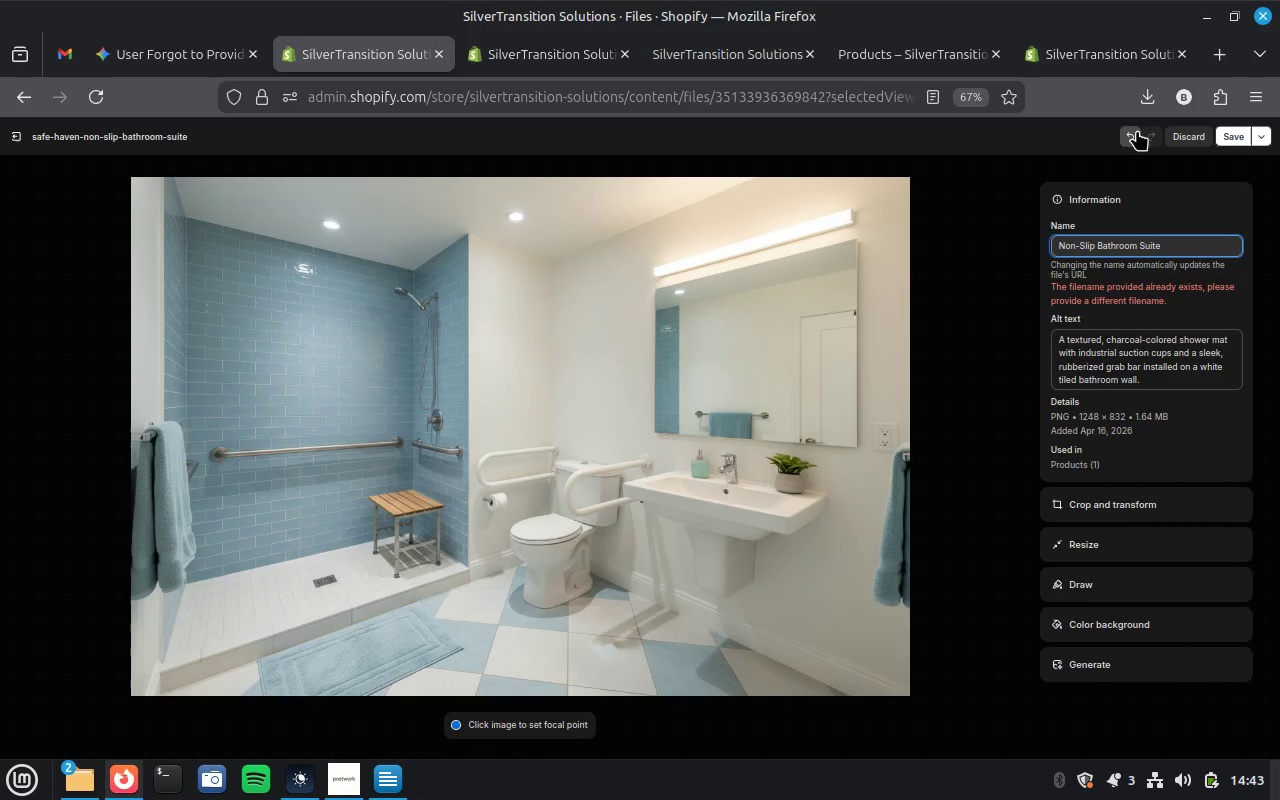 
left_click([1134, 131])
 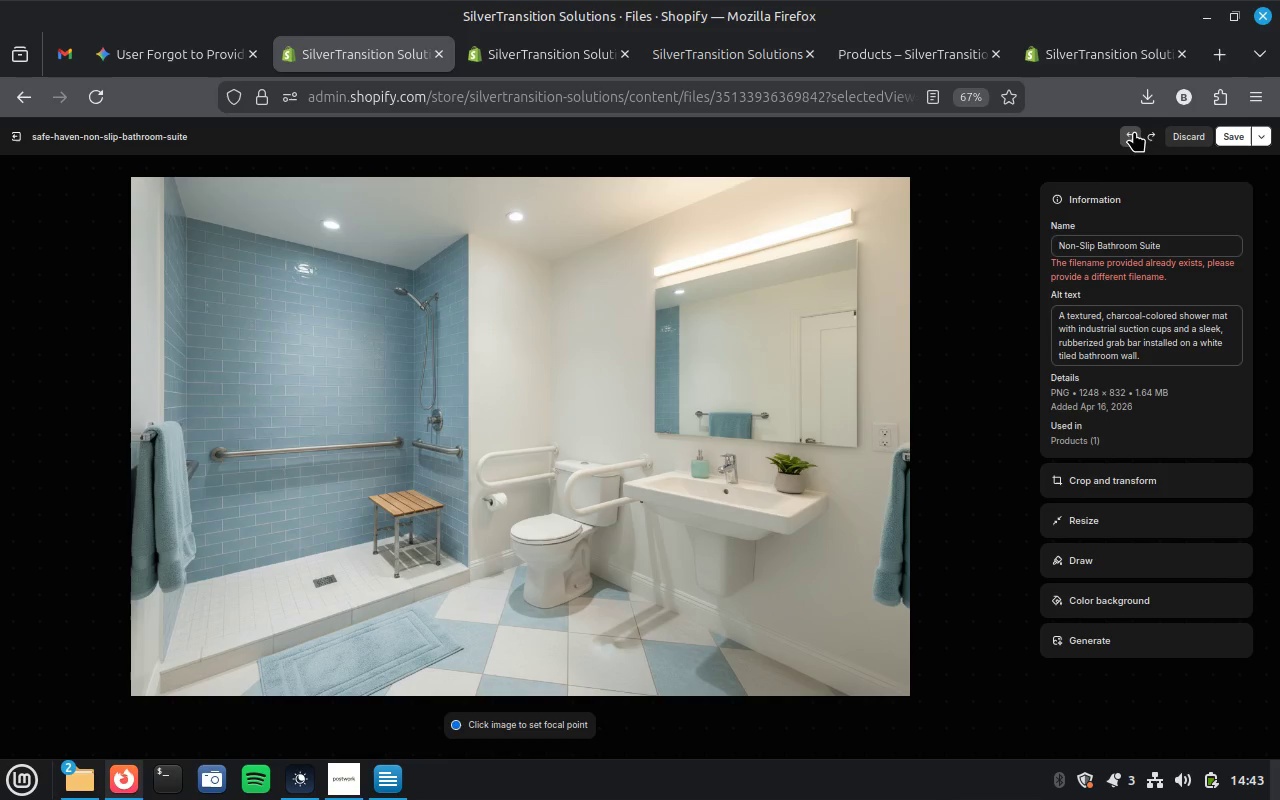 
left_click([1134, 131])
 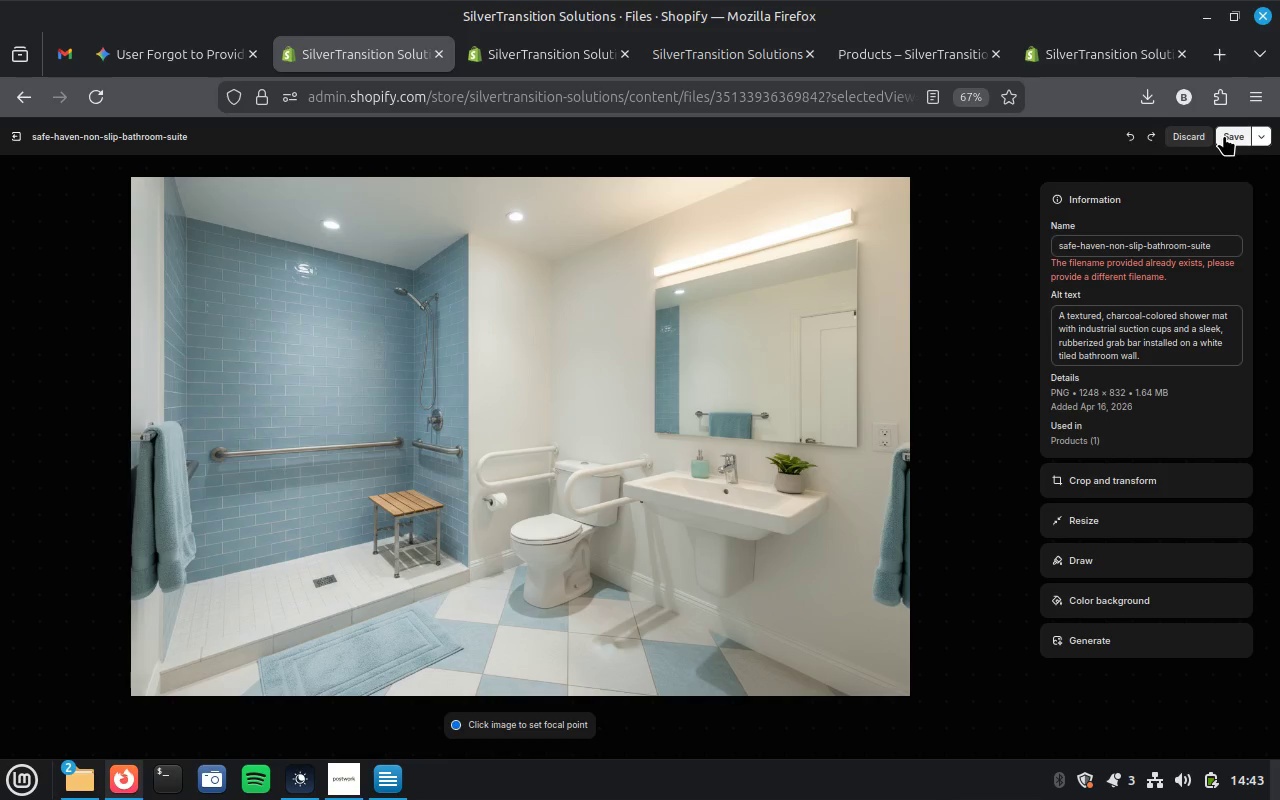 
wait(5.87)
 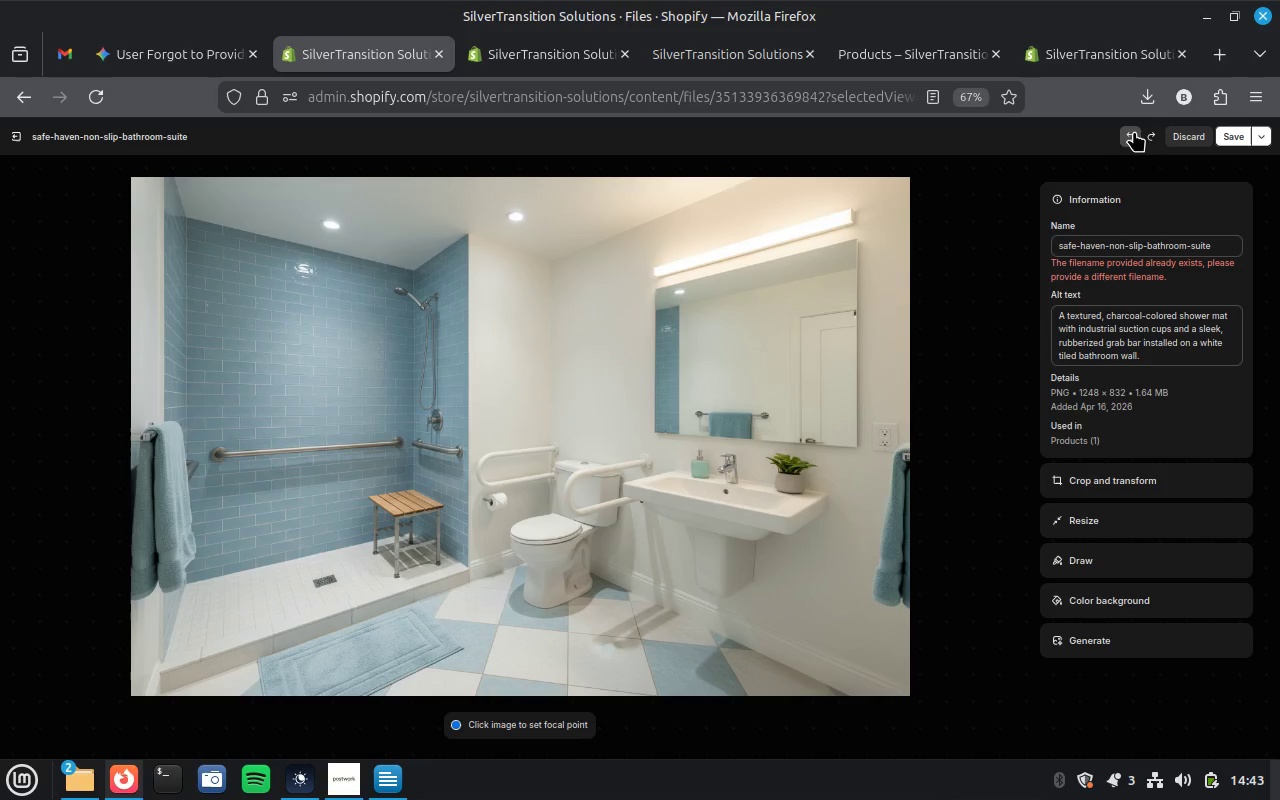 
left_click([1224, 135])
 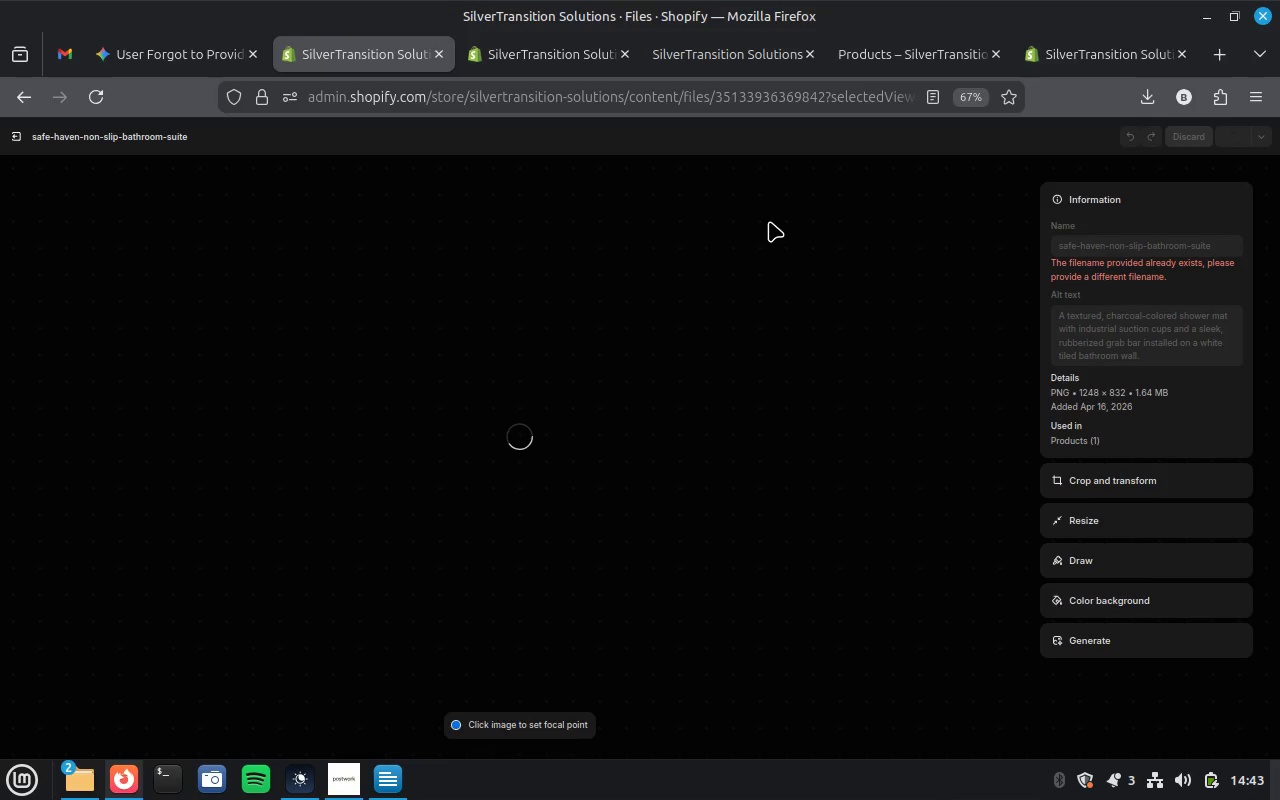 
wait(5.12)
 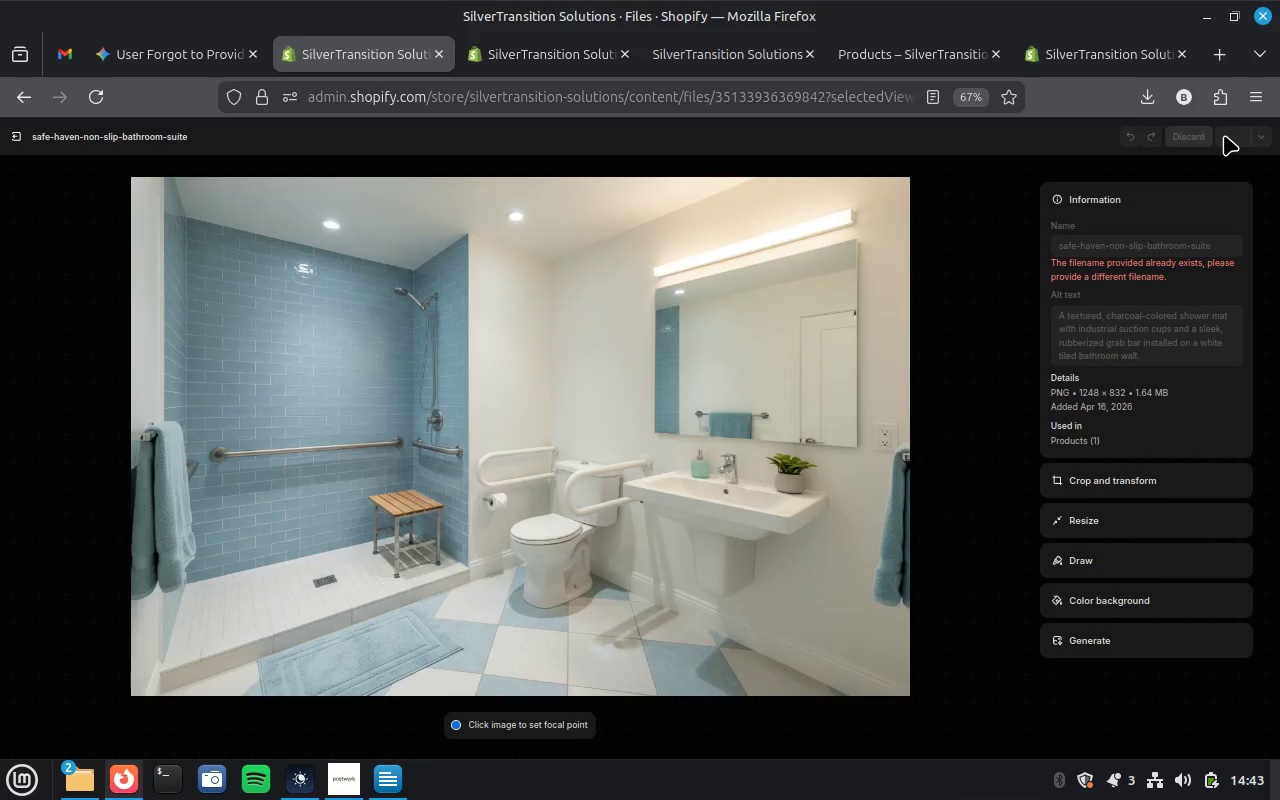 
left_click([525, 51])
 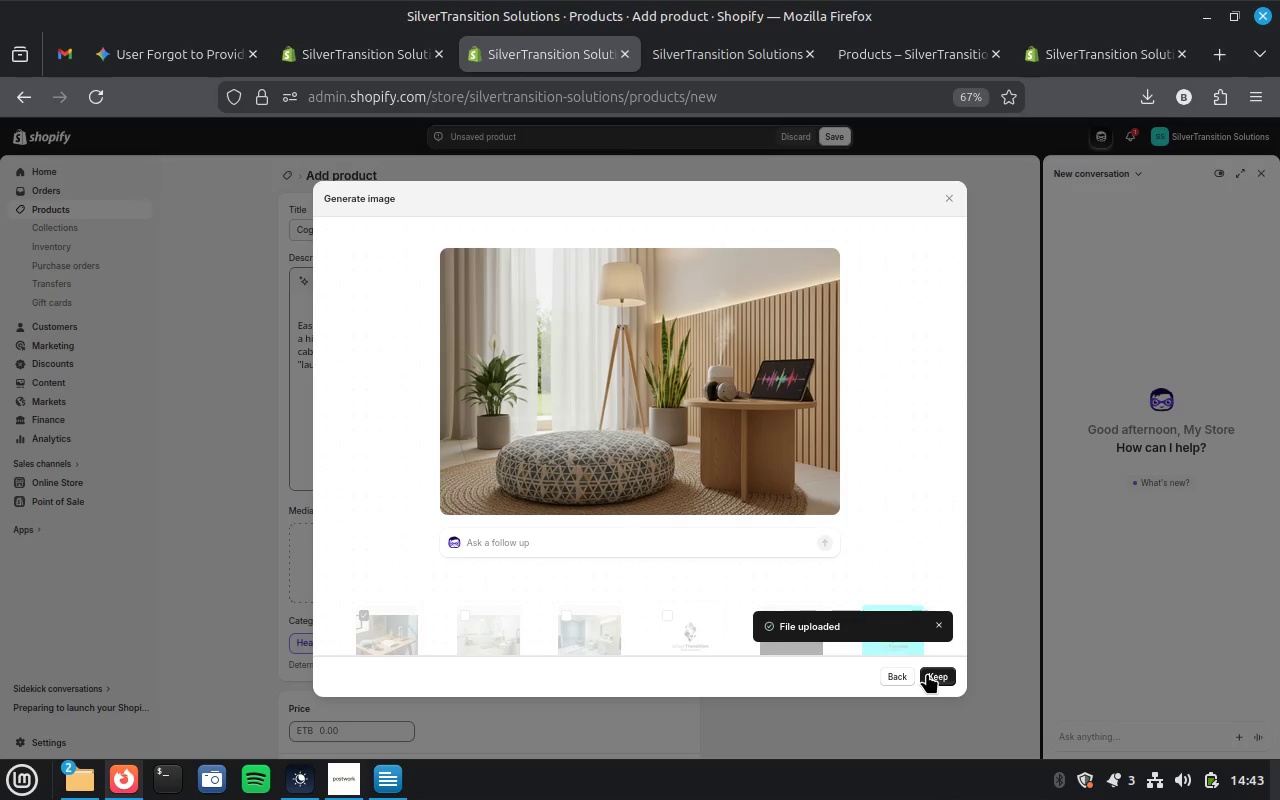 
left_click([928, 673])
 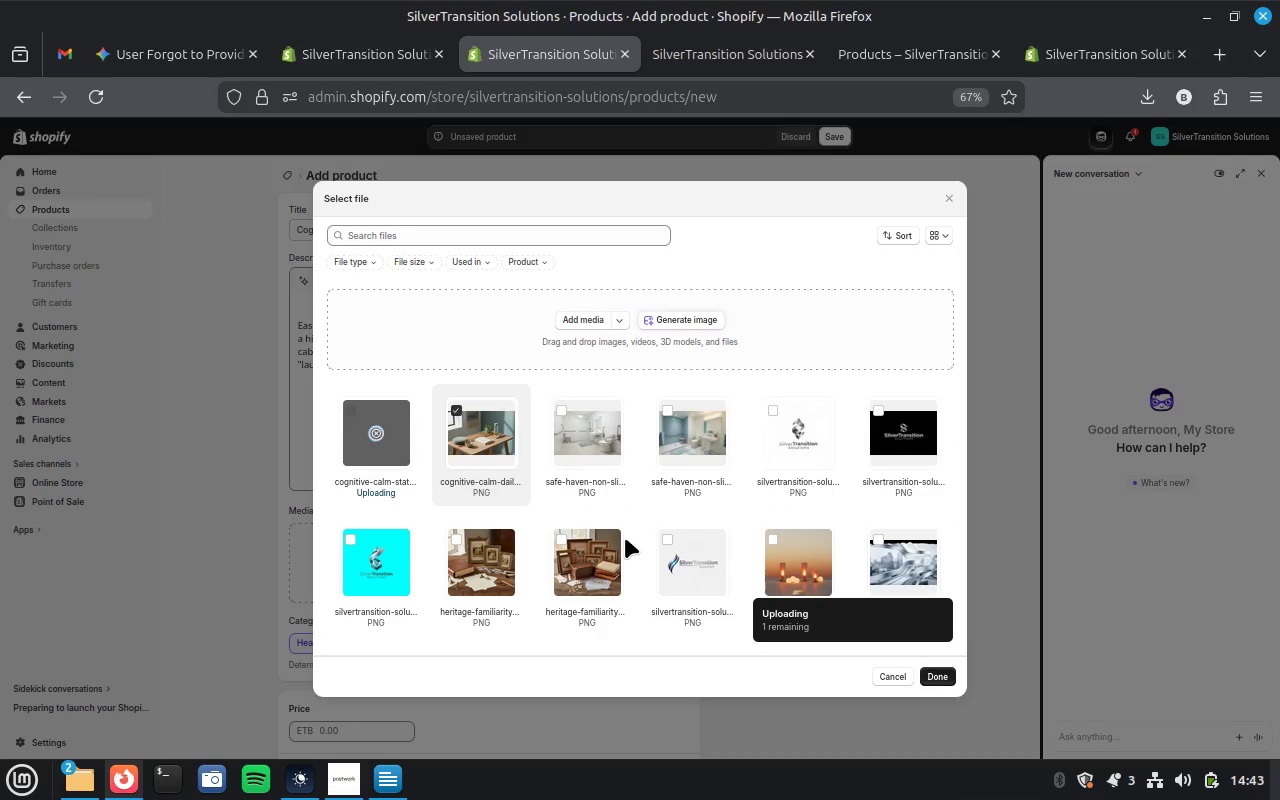 
left_click([498, 452])
 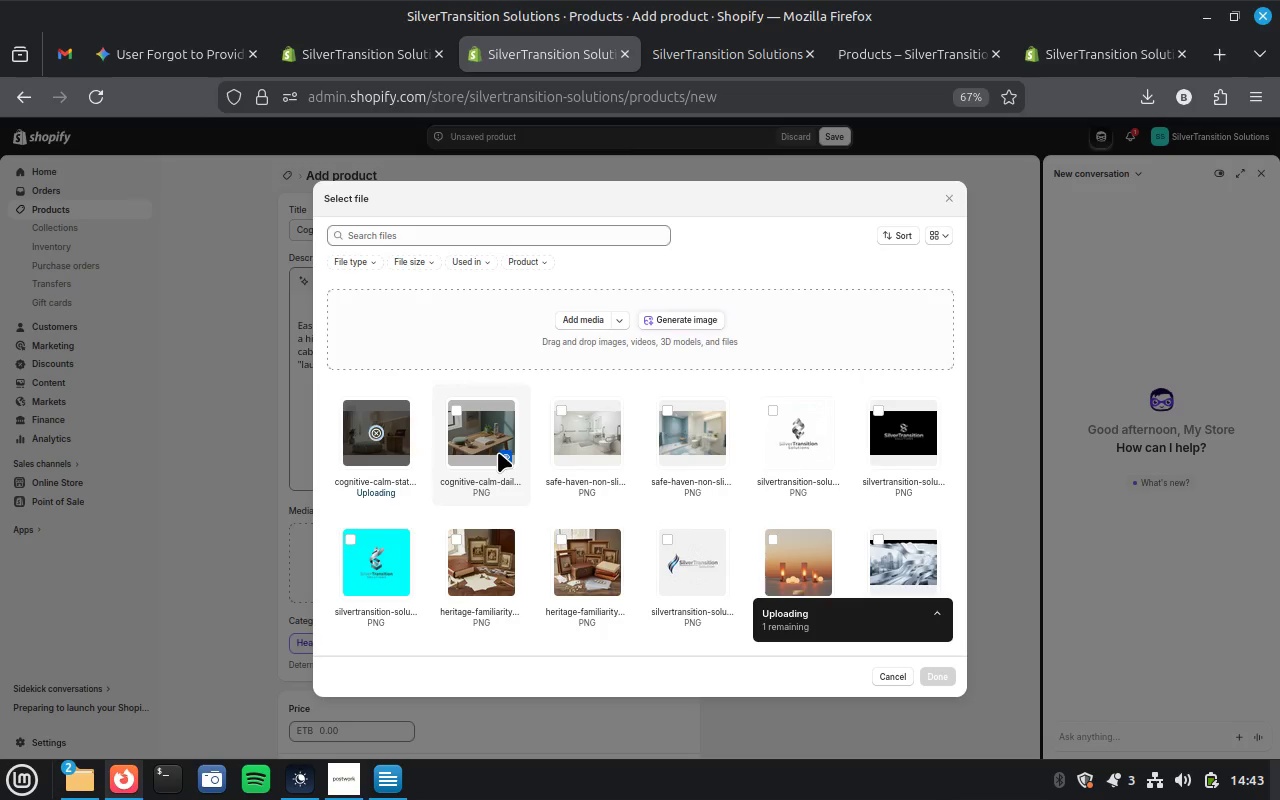 
left_click([504, 454])
 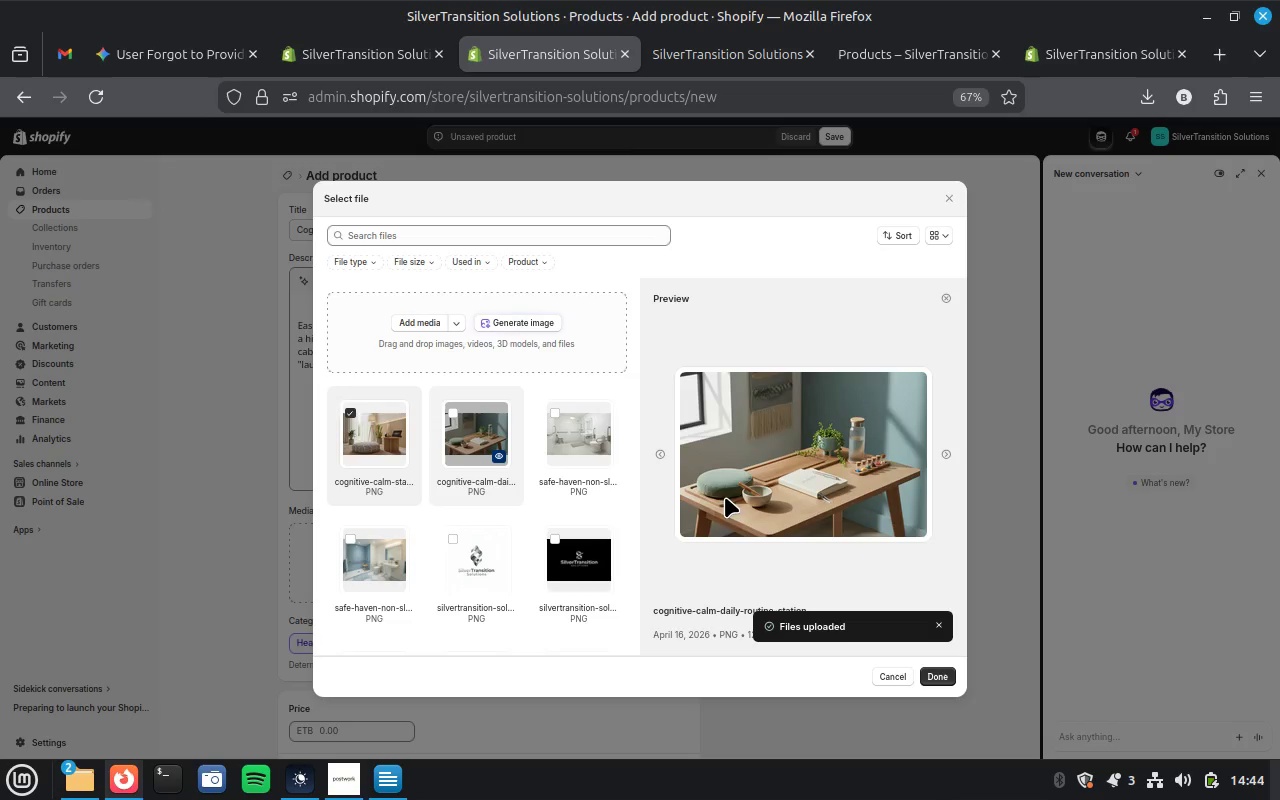 
wait(6.66)
 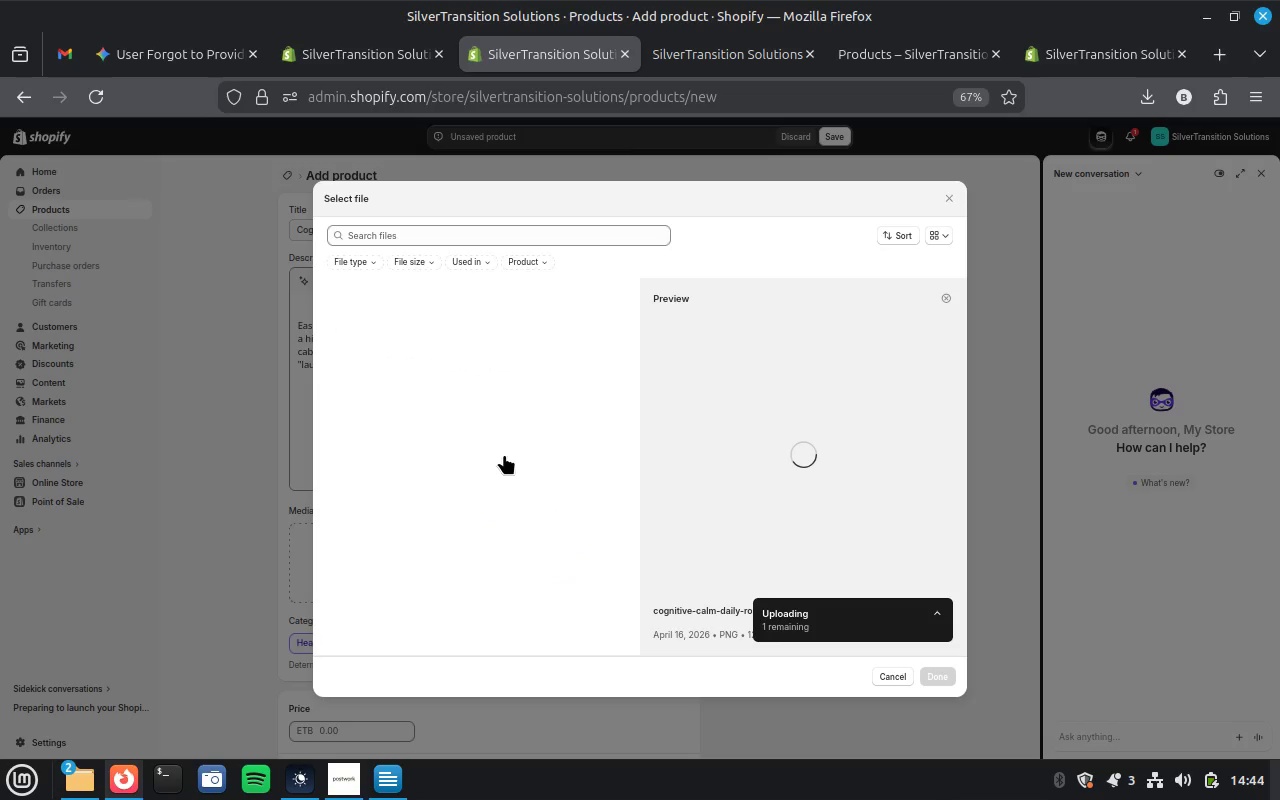 
left_click([456, 405])
 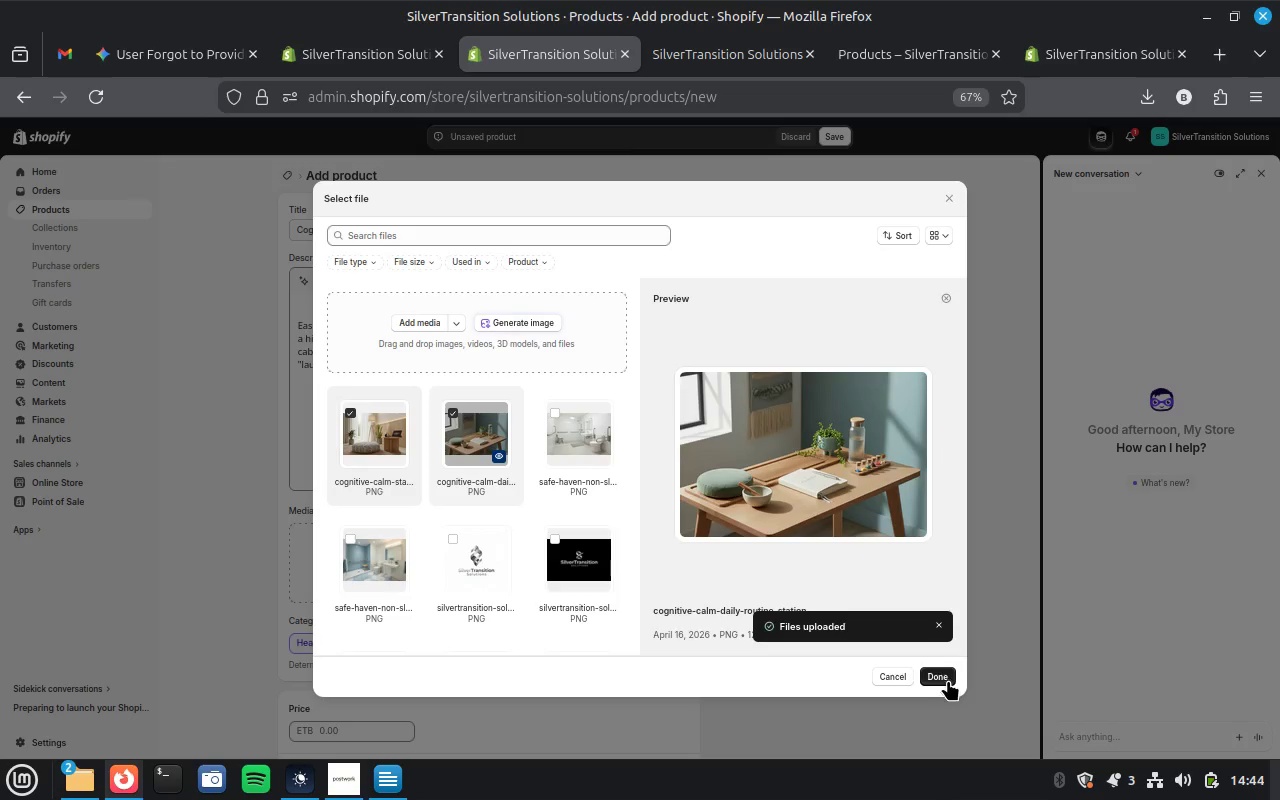 
left_click([946, 679])
 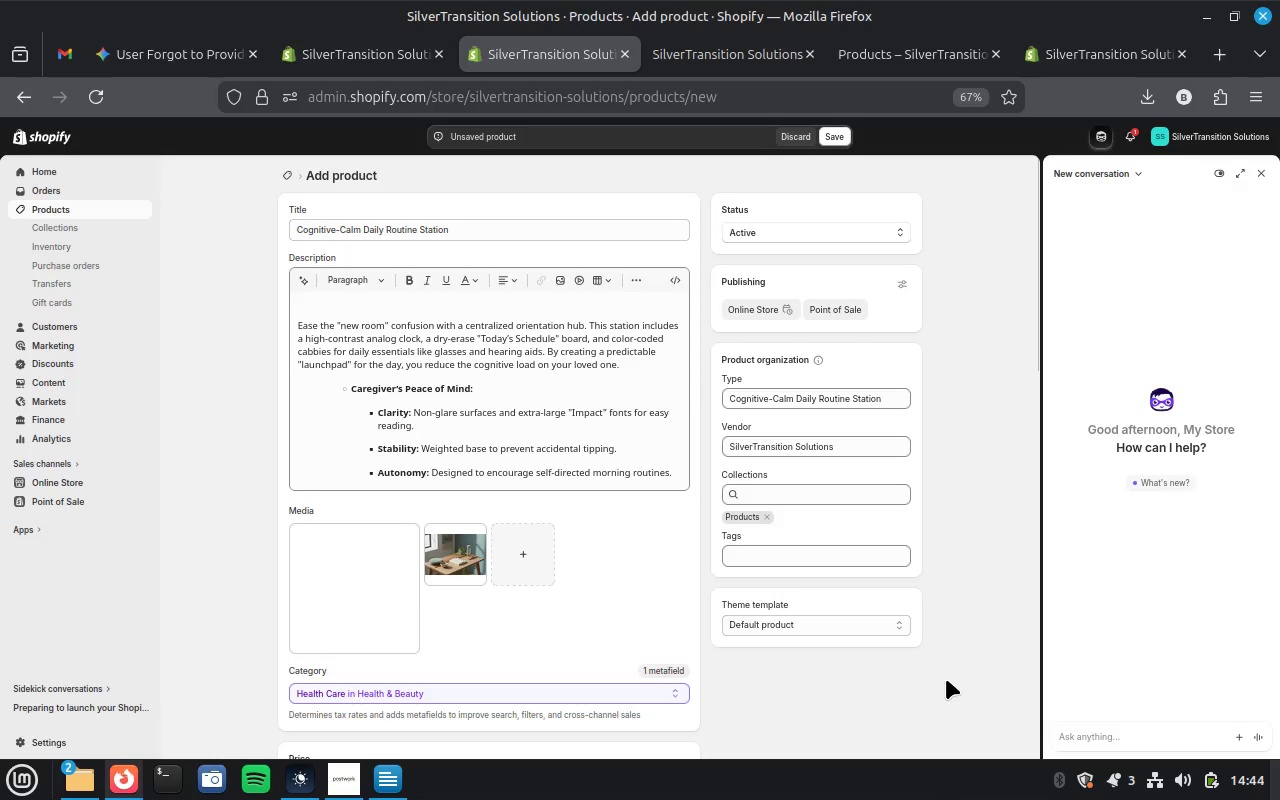 
mouse_move([834, 642])
 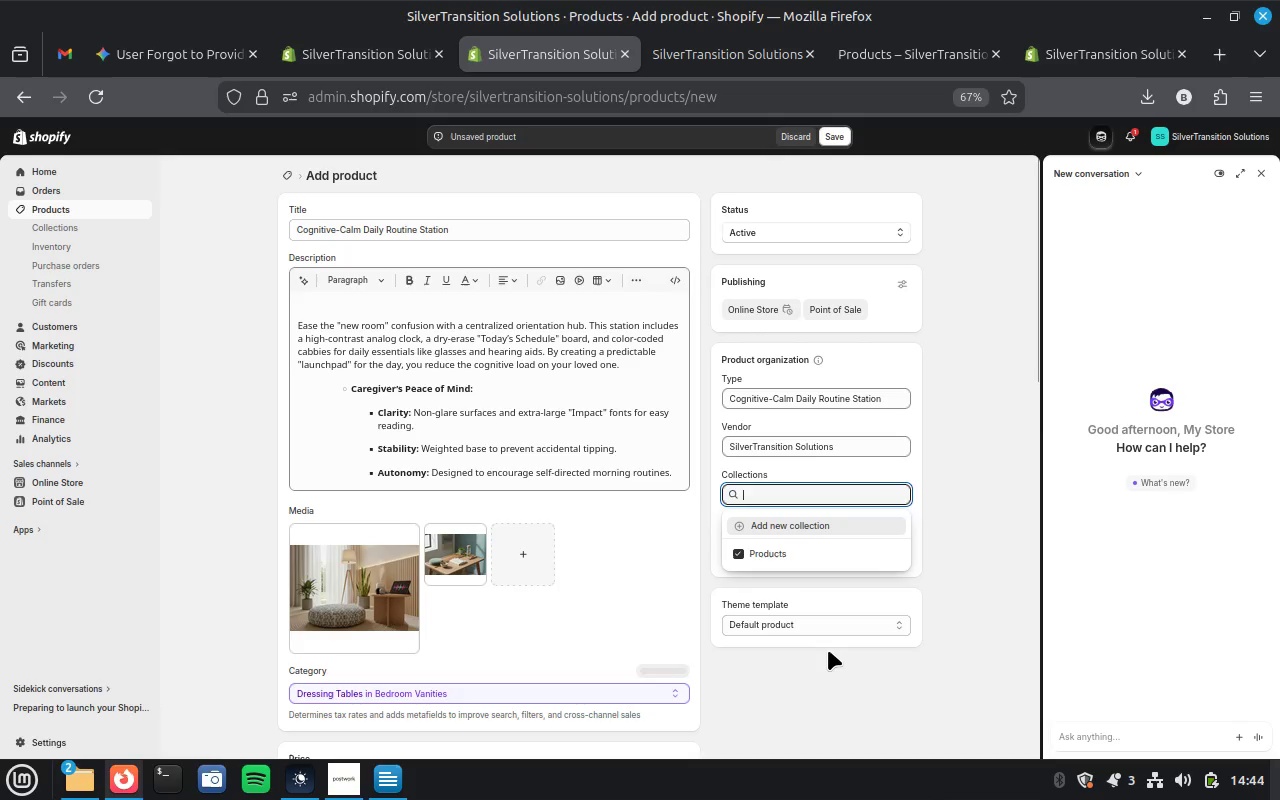 
scroll: coordinate [828, 650], scroll_direction: down, amount: 3.0
 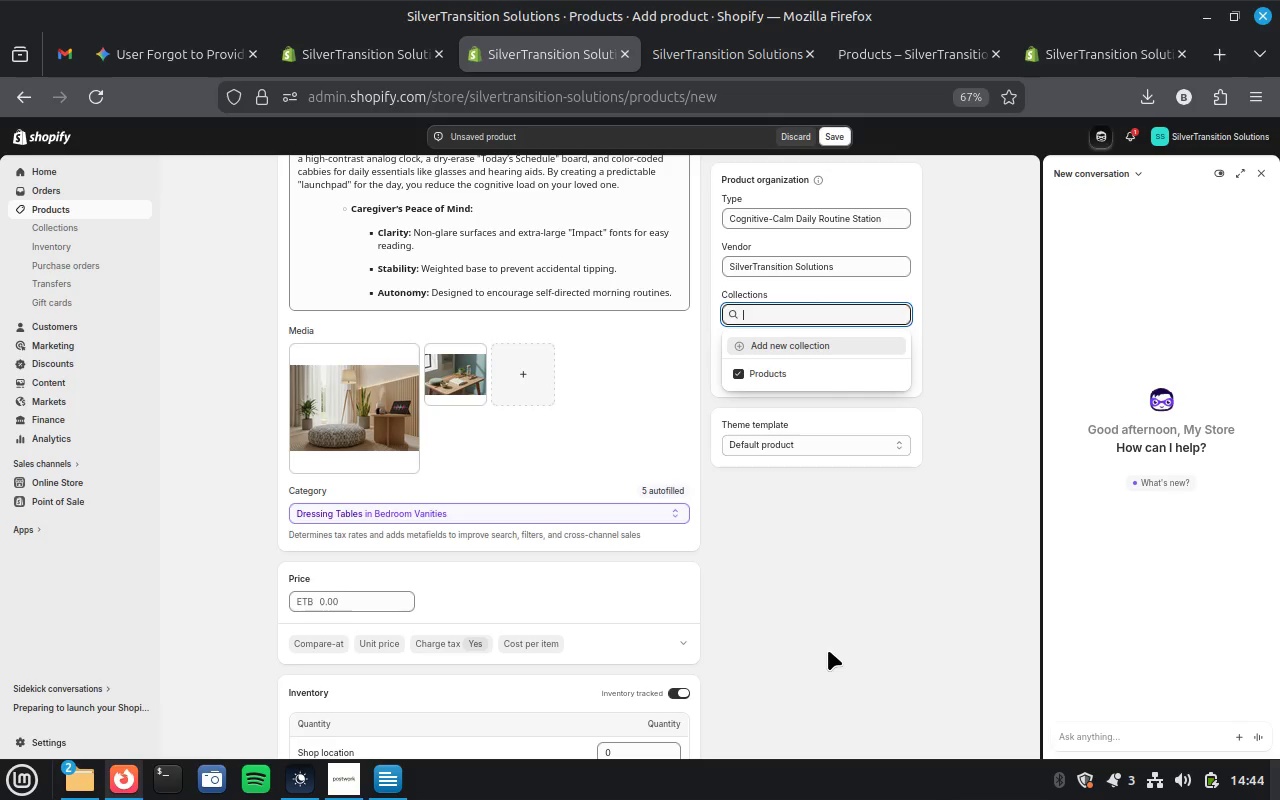 
wait(5.08)
 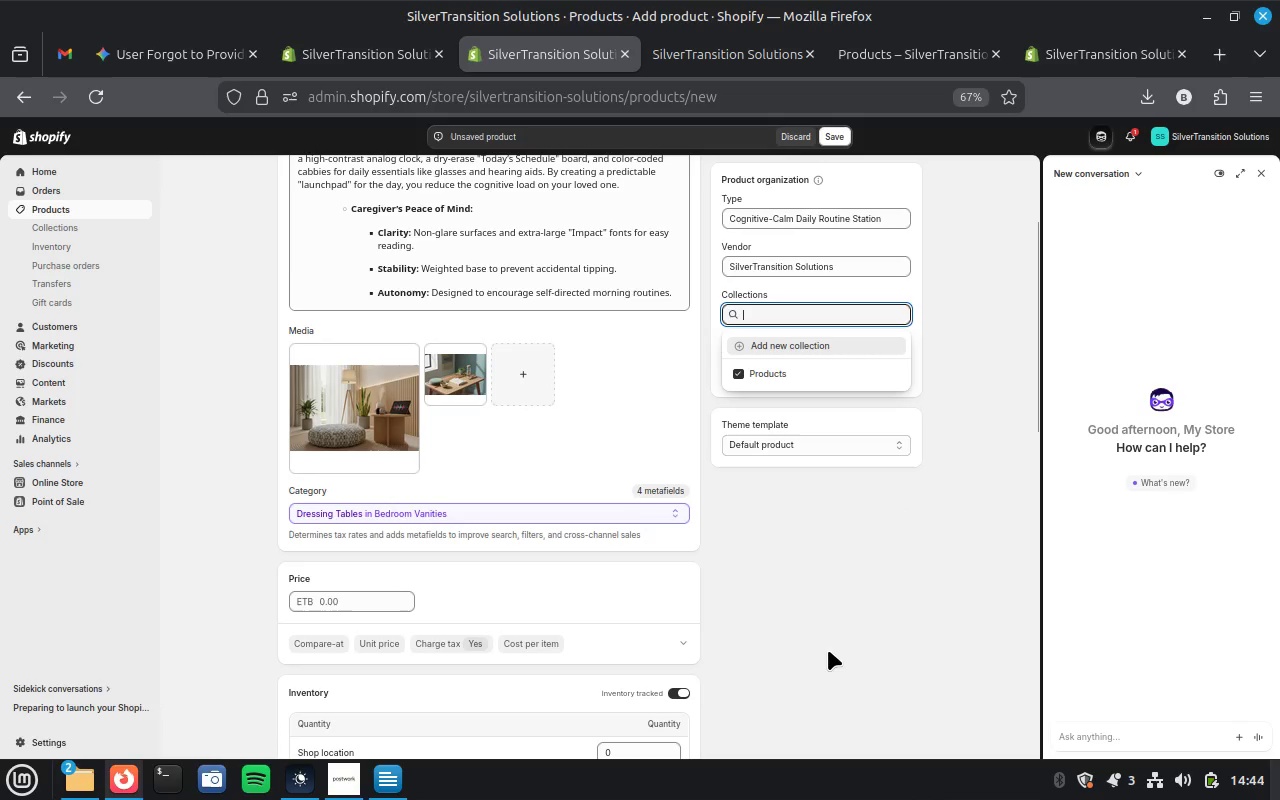 
left_click([338, 592])
 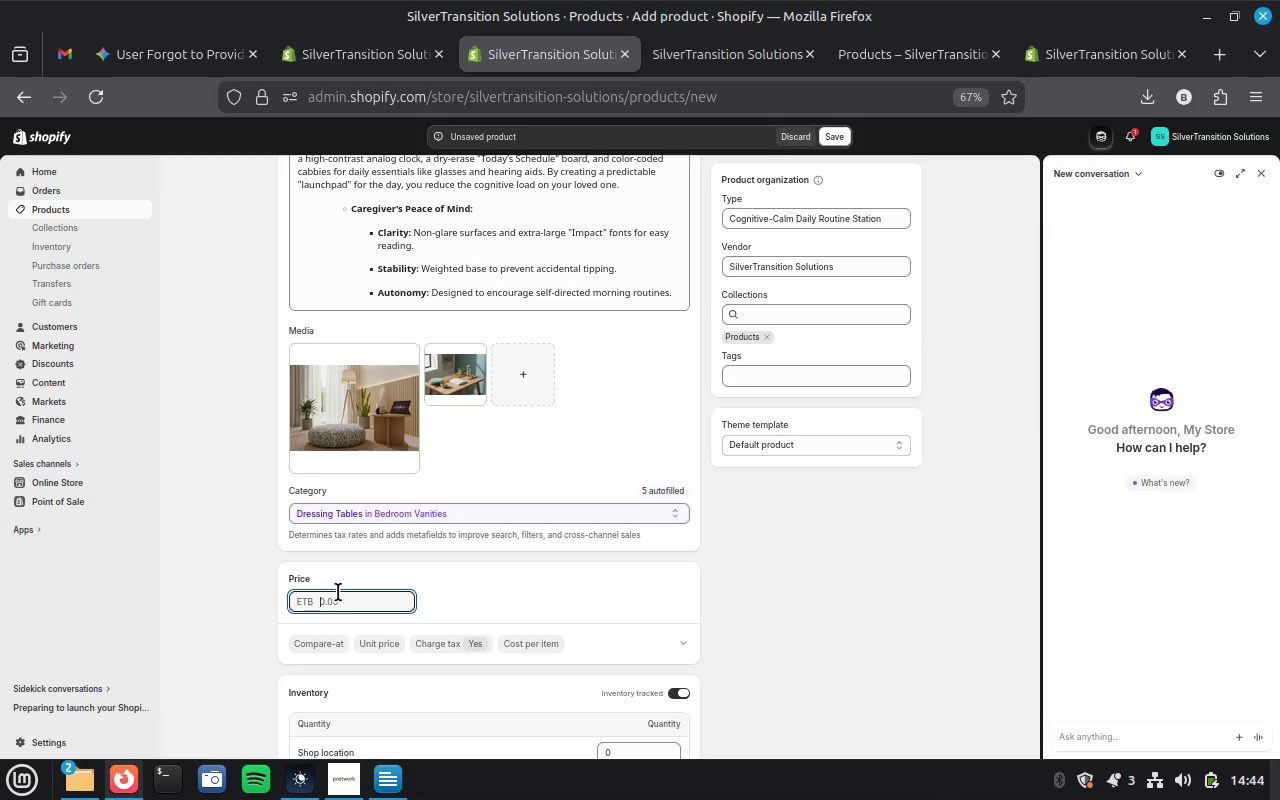 
type(299)
 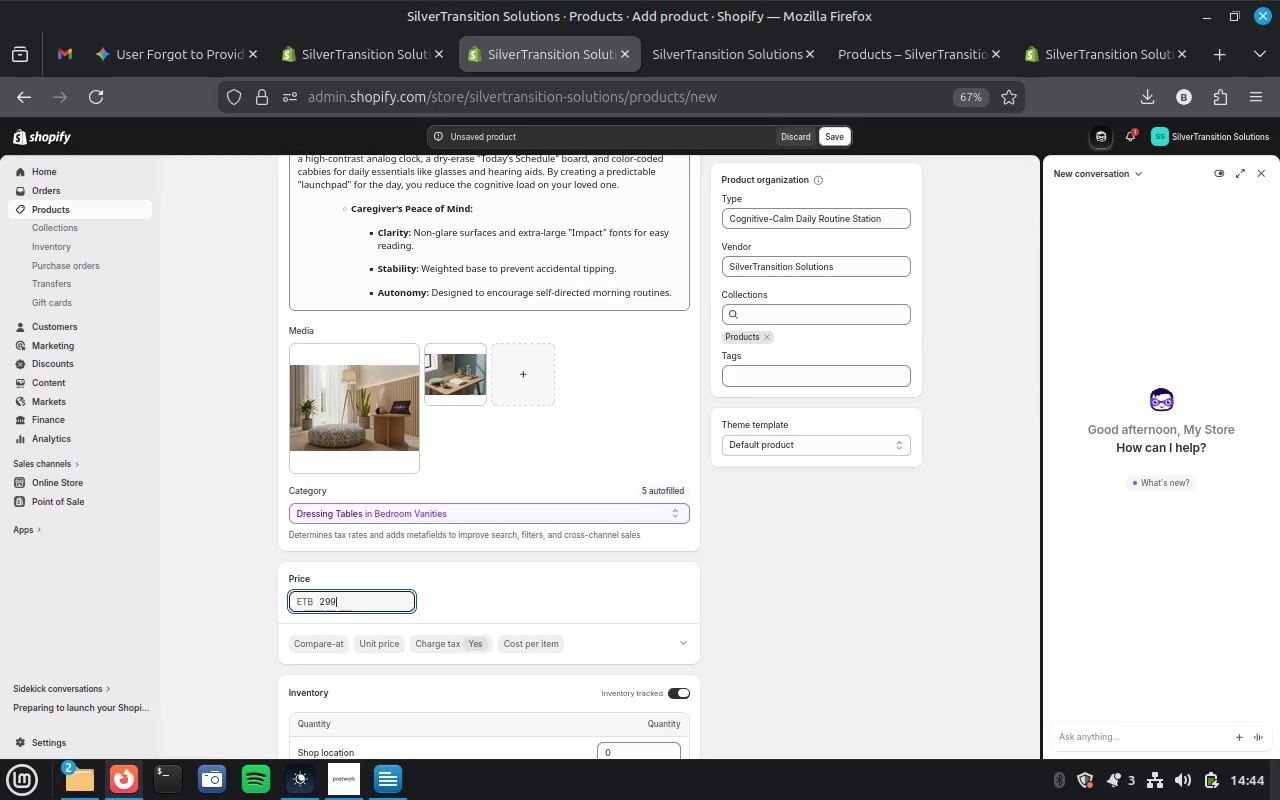 
scroll: coordinate [609, 544], scroll_direction: up, amount: 13.0
 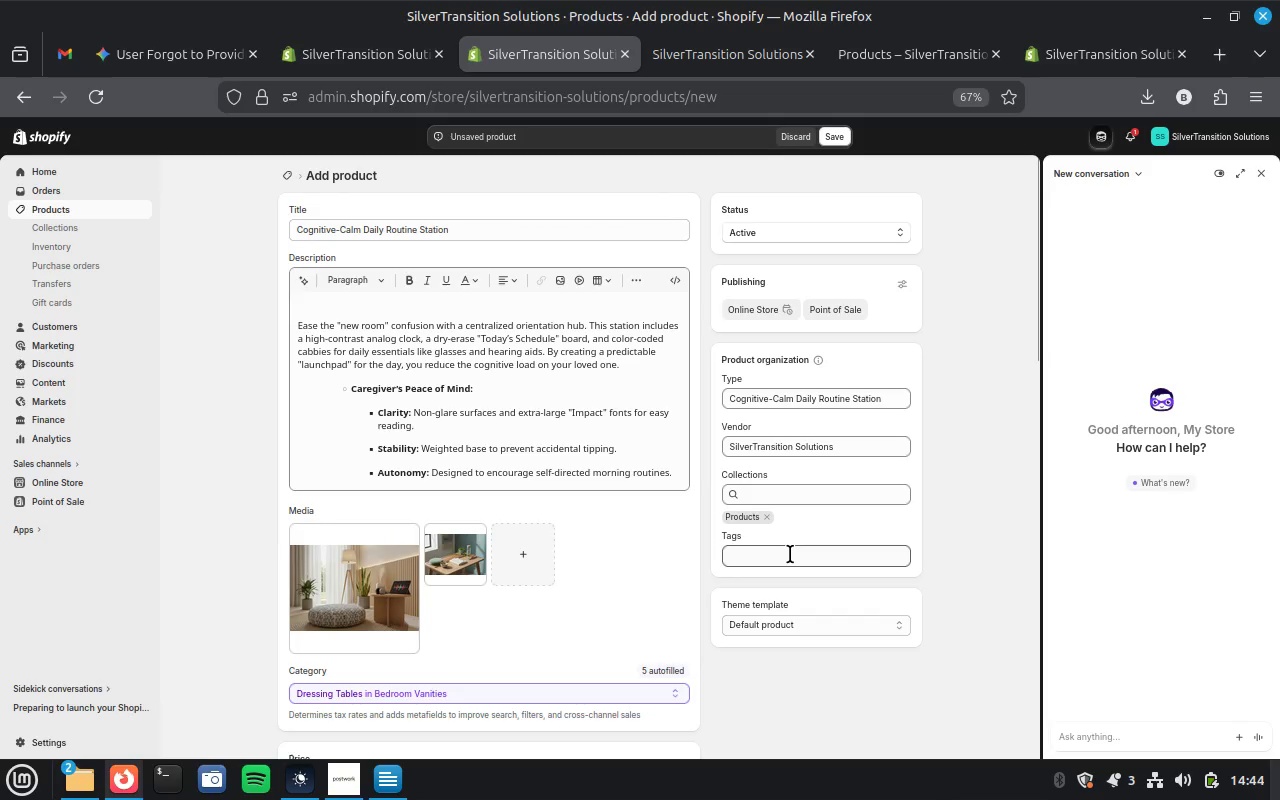 
left_click([790, 554])
 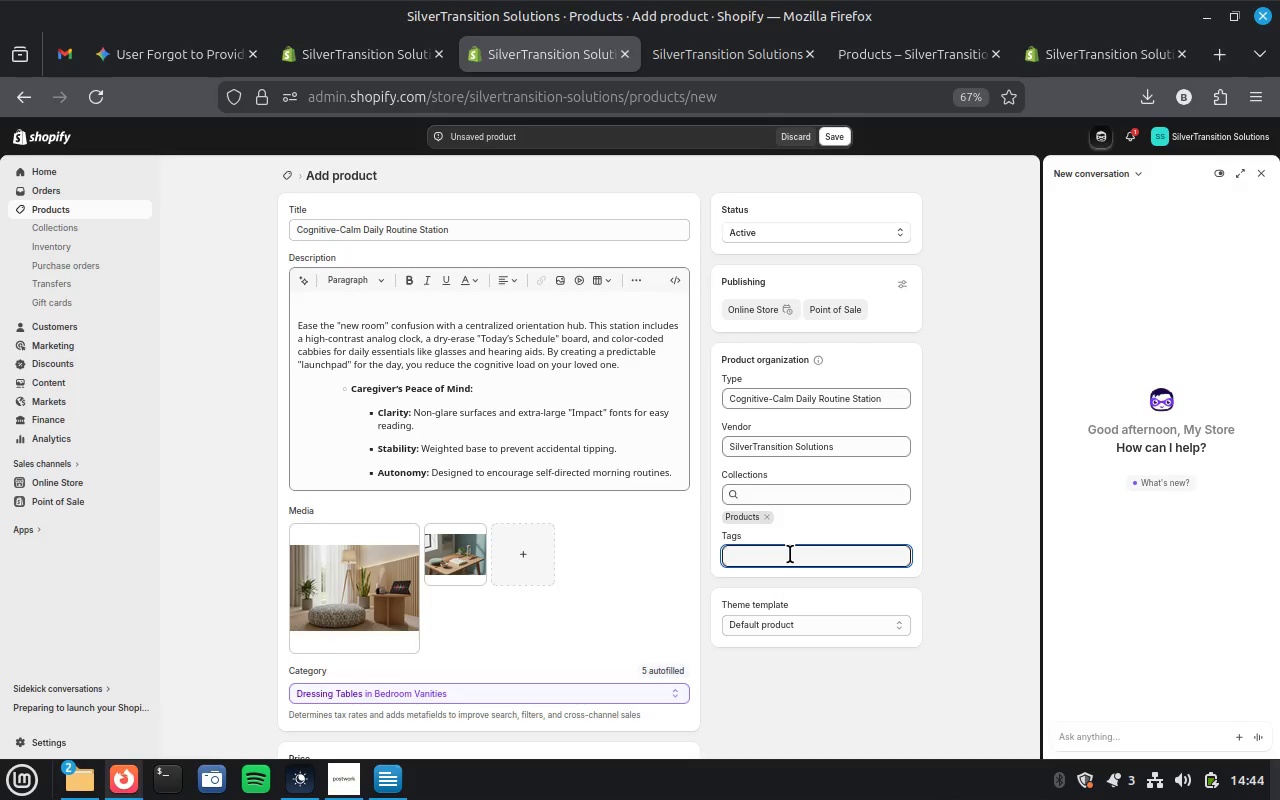 
type(routine)
 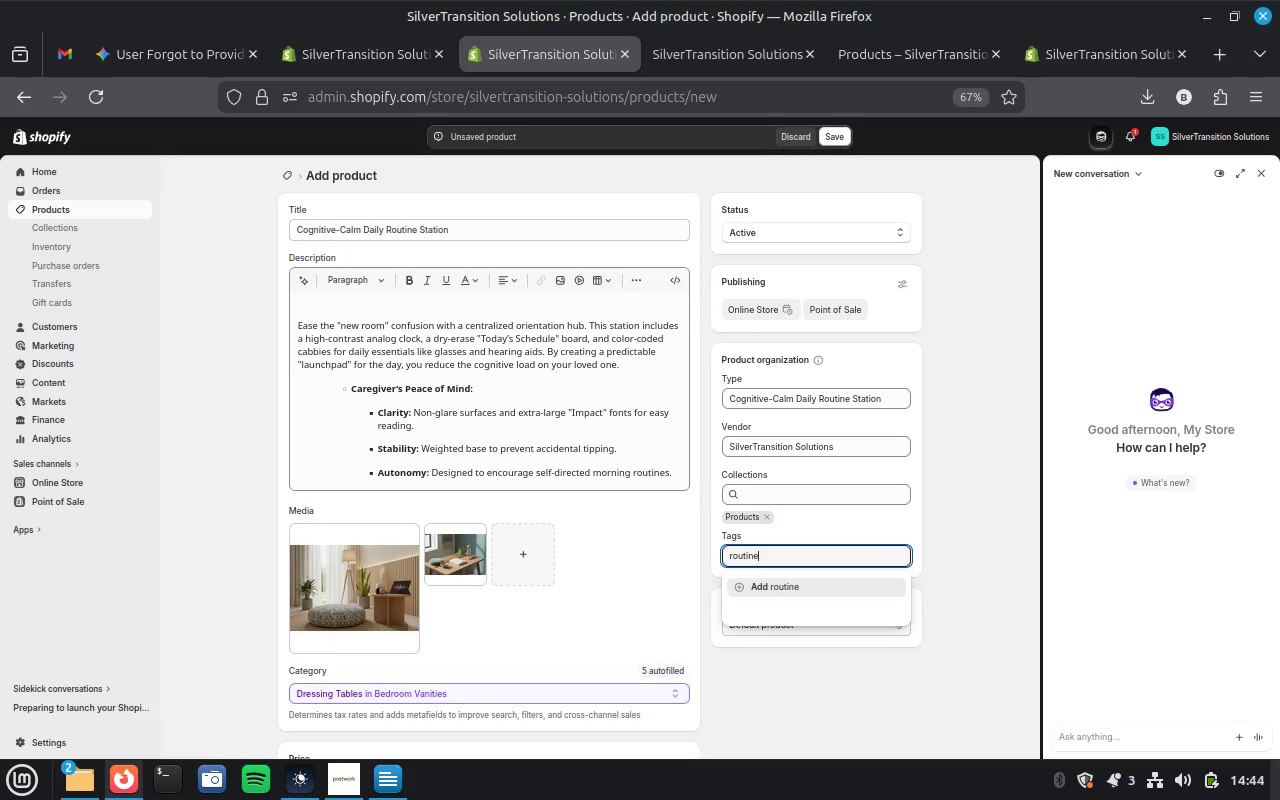 
key(Enter)
 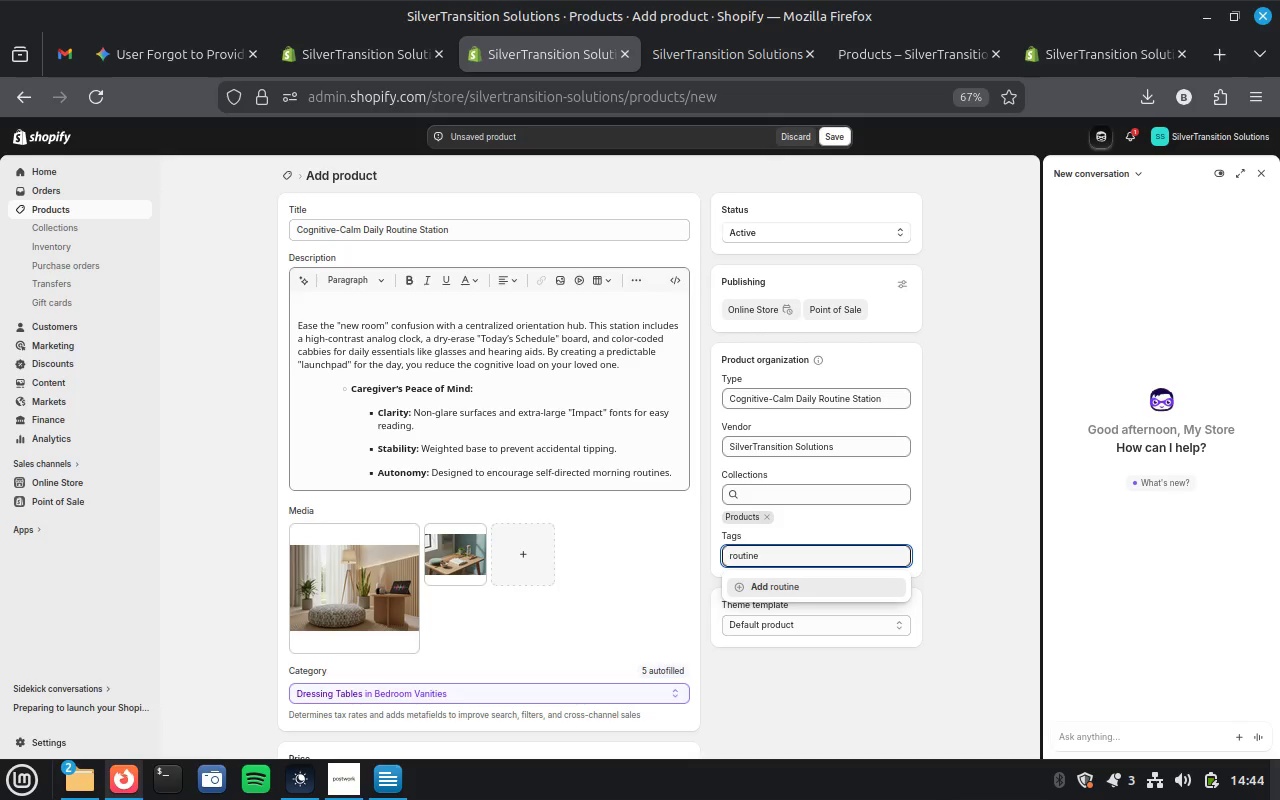 
type(station)
 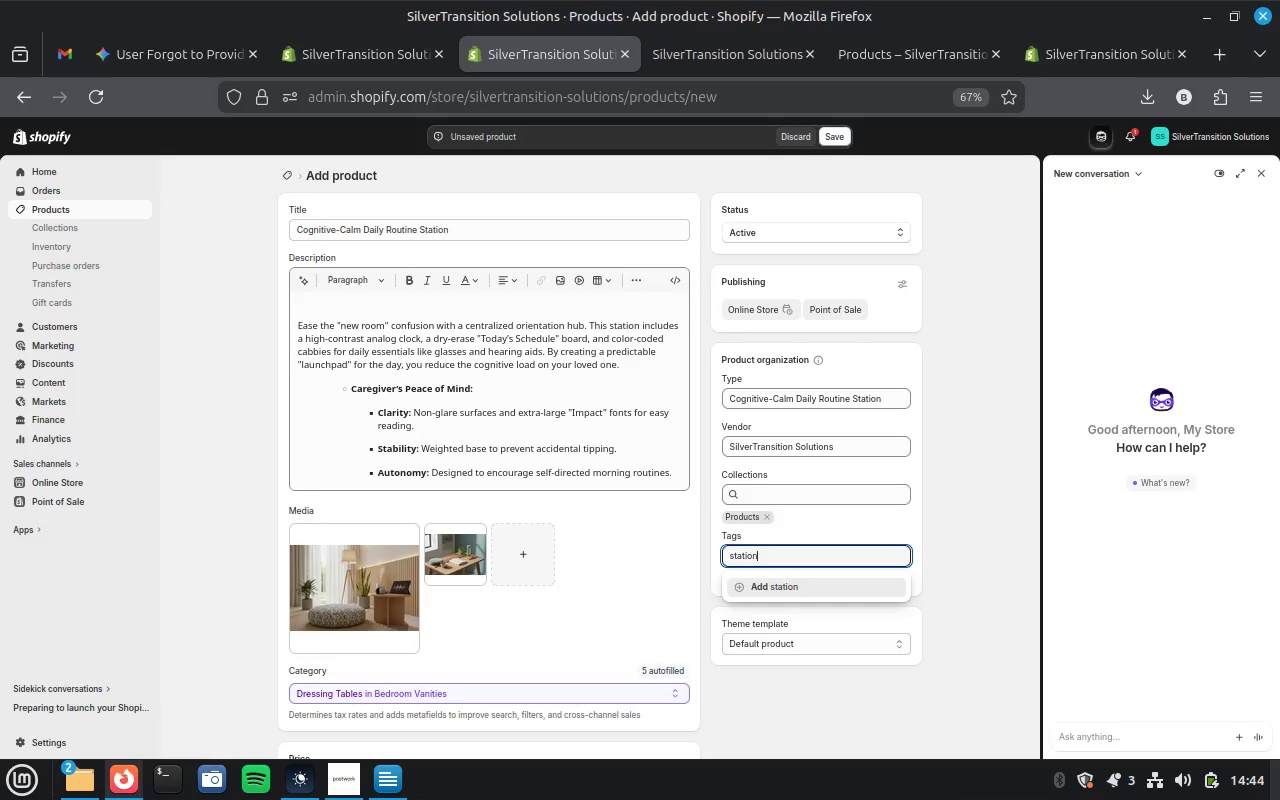 
key(Enter)
 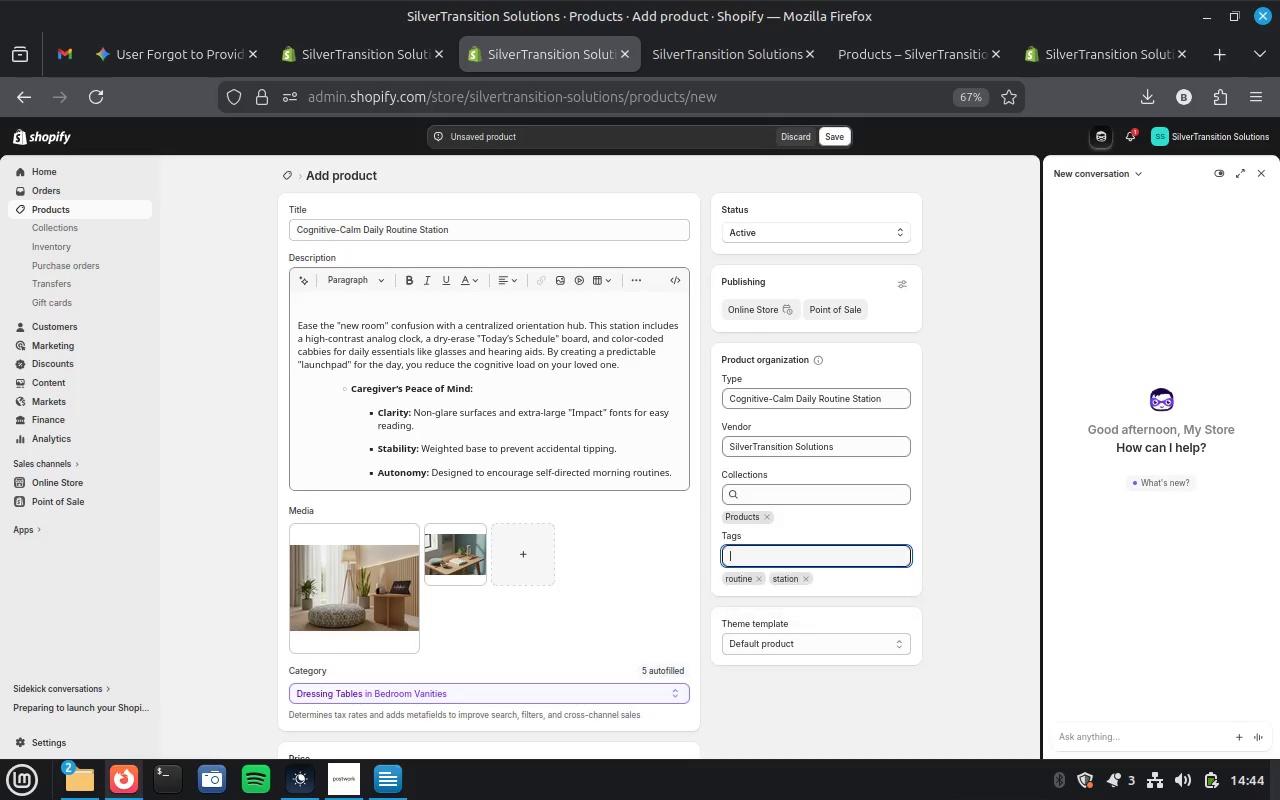 
type(kit)
 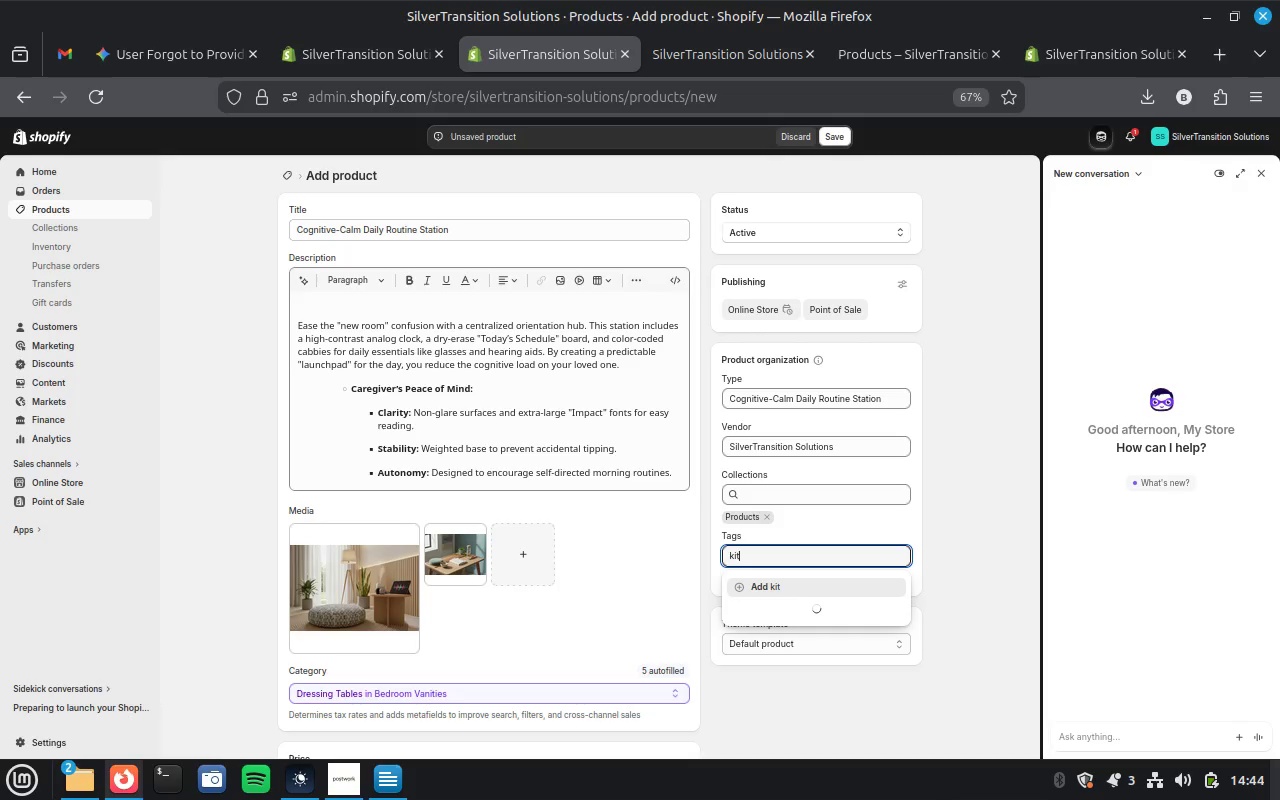 
key(Enter)
 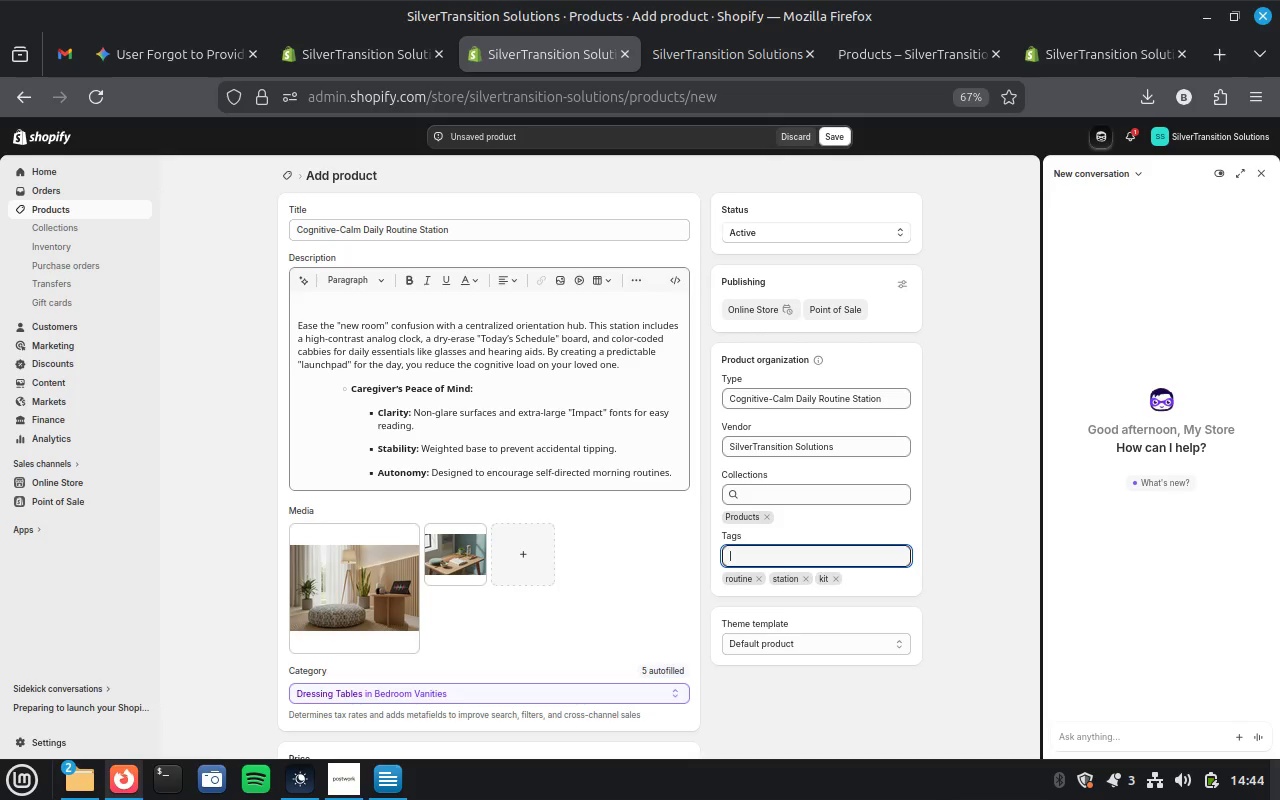 
type(cognitve-calm)
 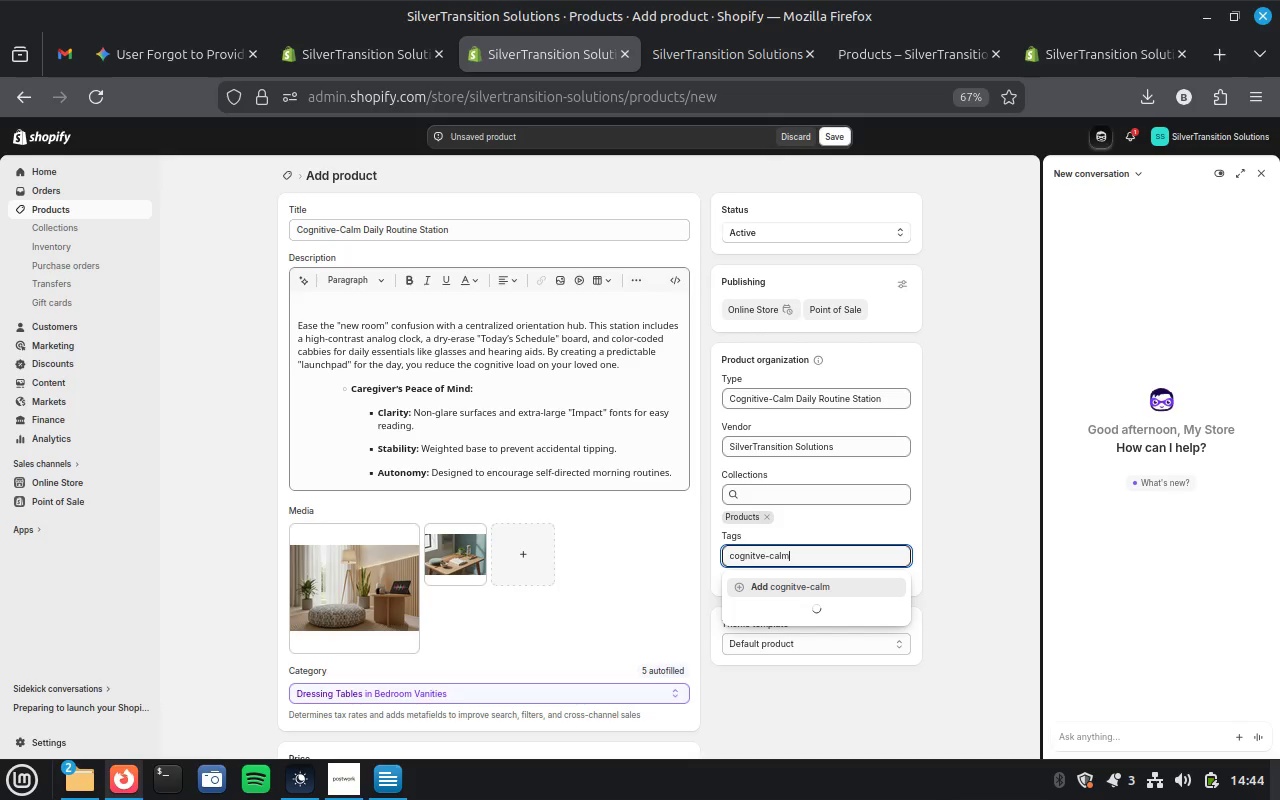 
key(Enter)
 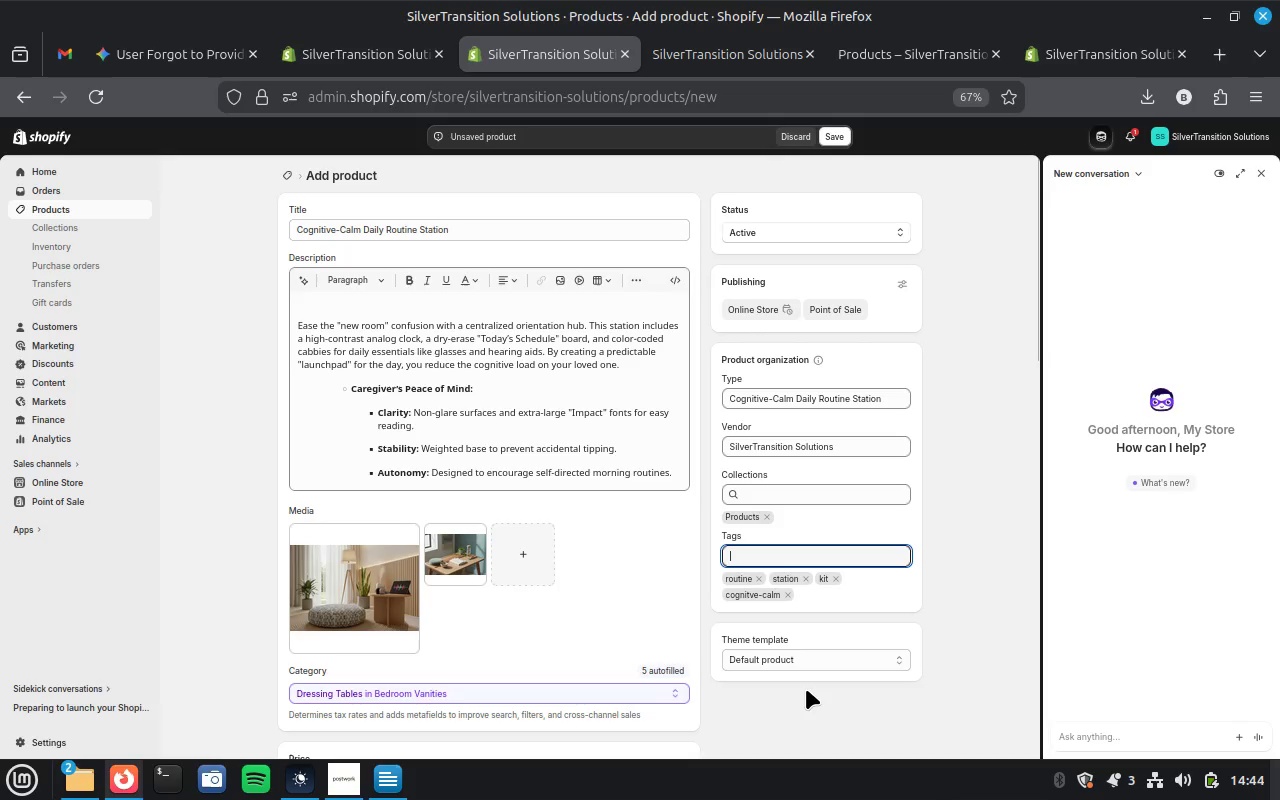 
scroll: coordinate [806, 689], scroll_direction: down, amount: 3.0
 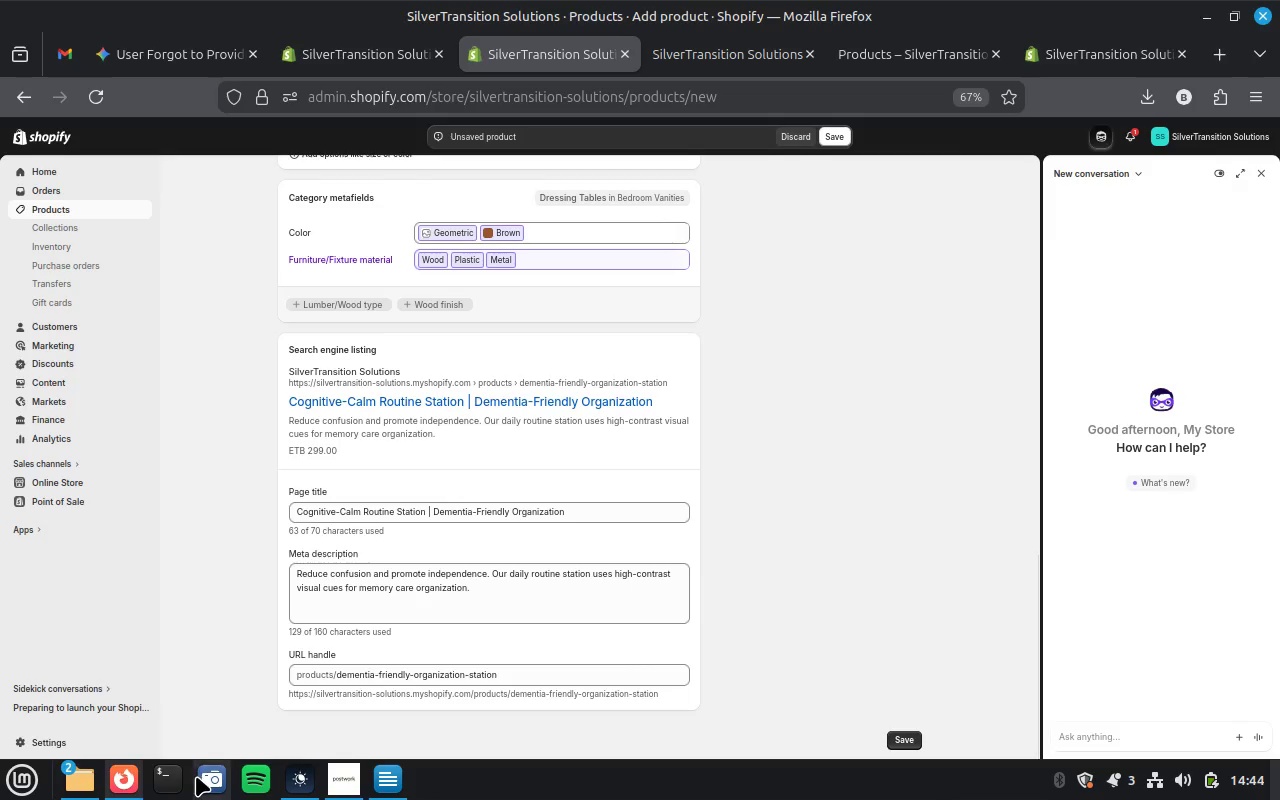 
left_click([76, 776])
 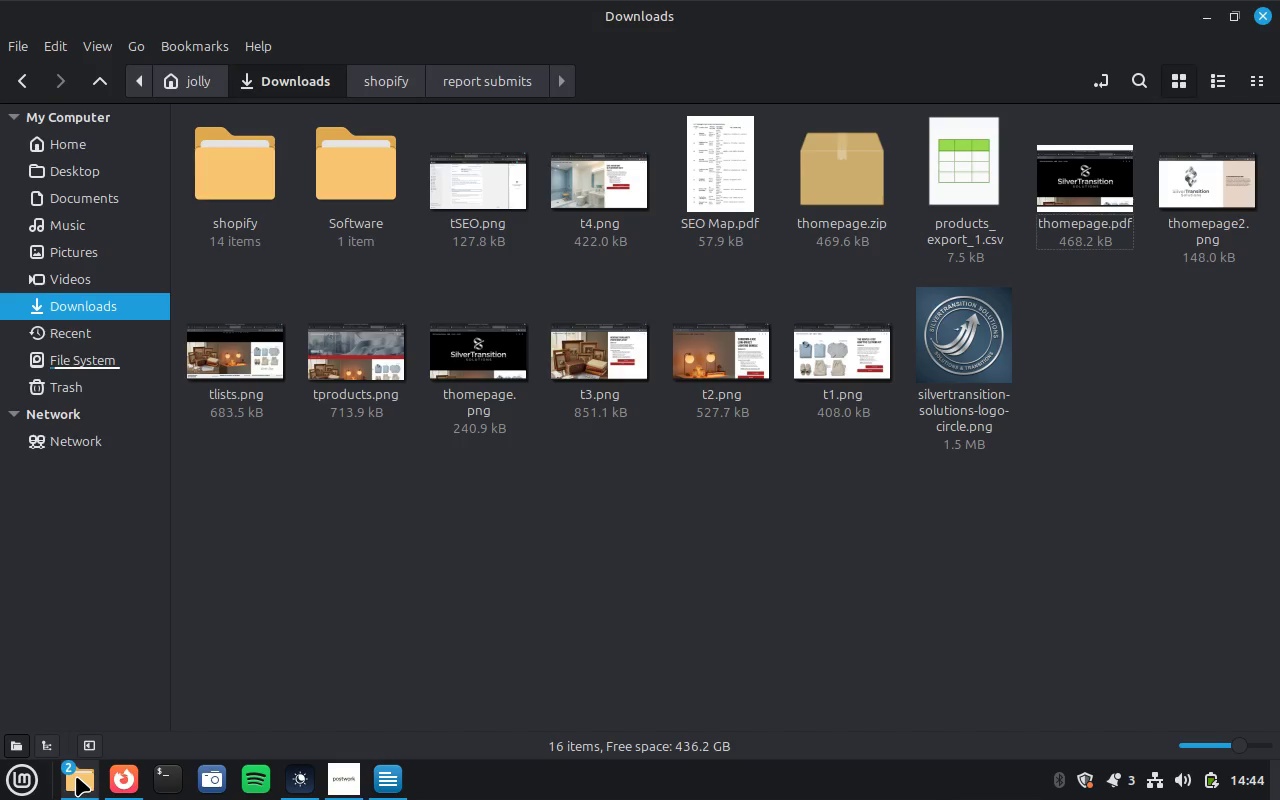 
left_click([76, 776])
 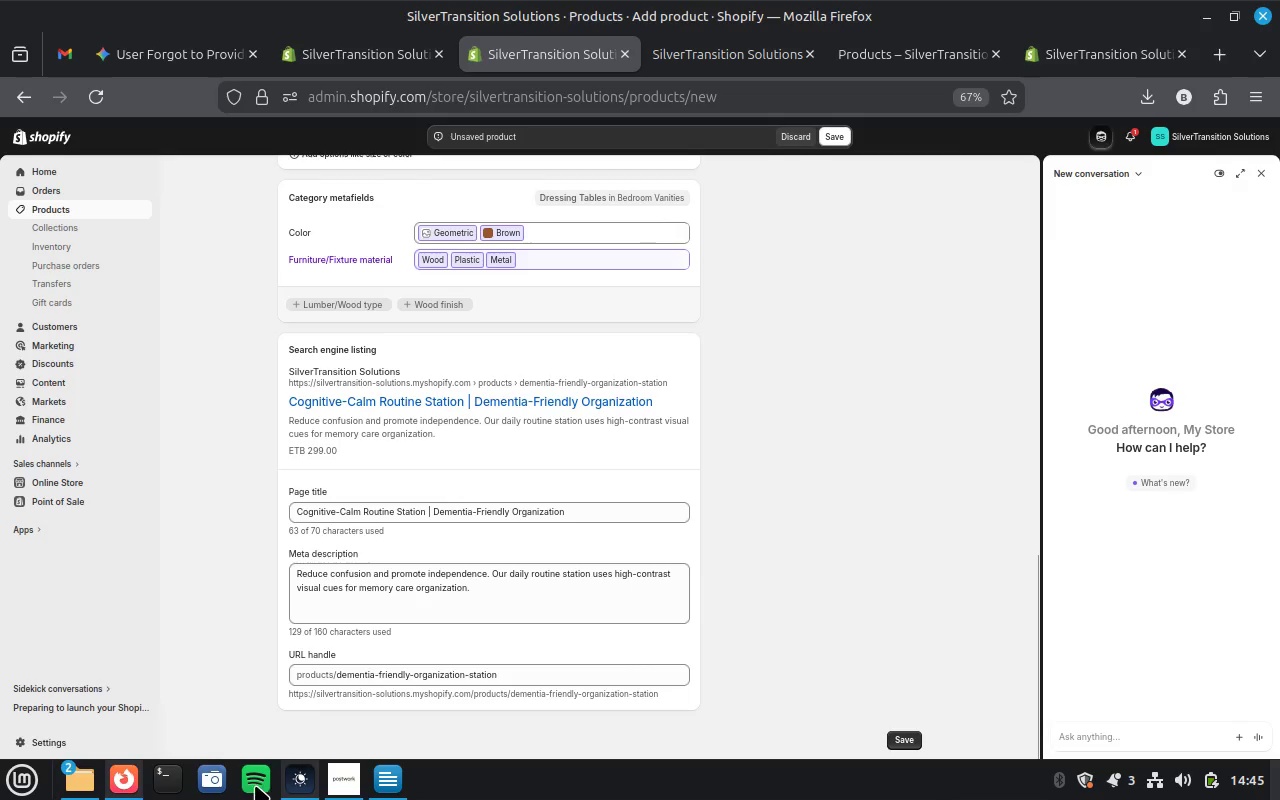 
left_click([215, 781])
 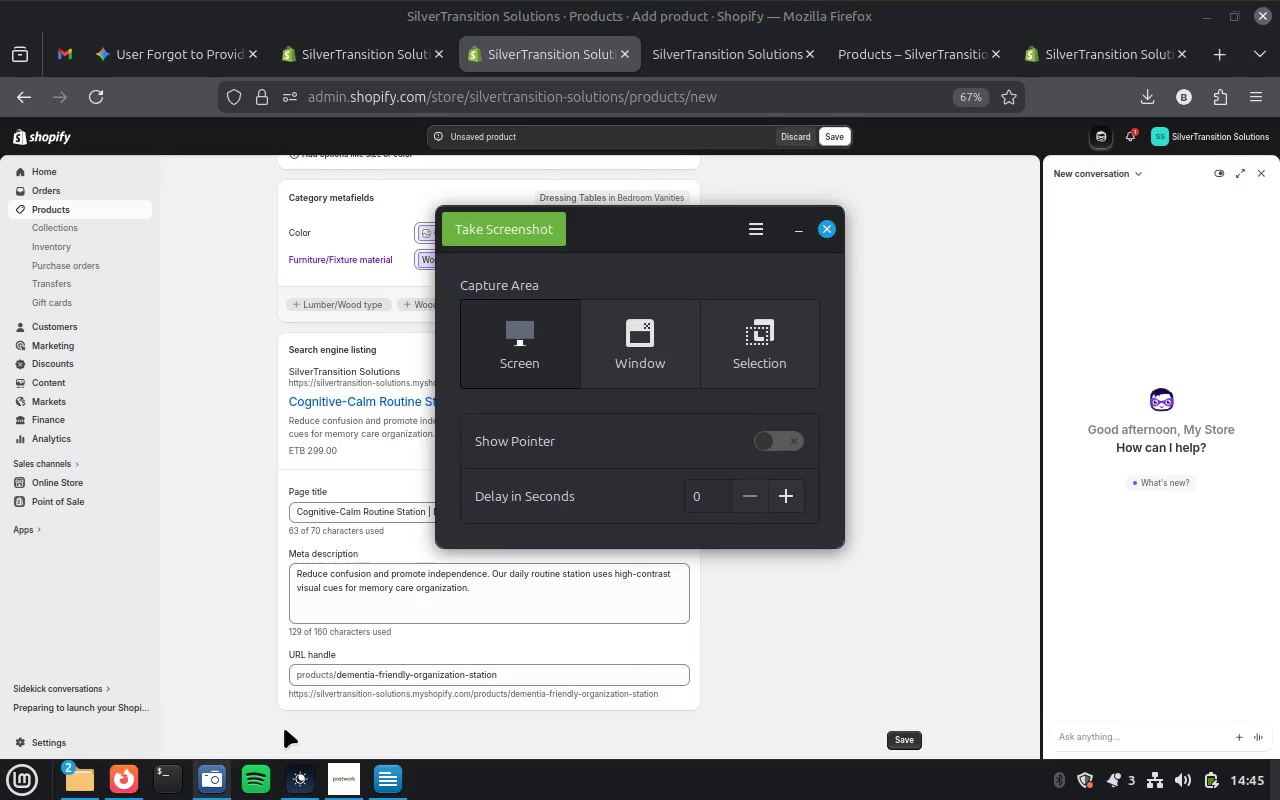 
left_click([616, 373])
 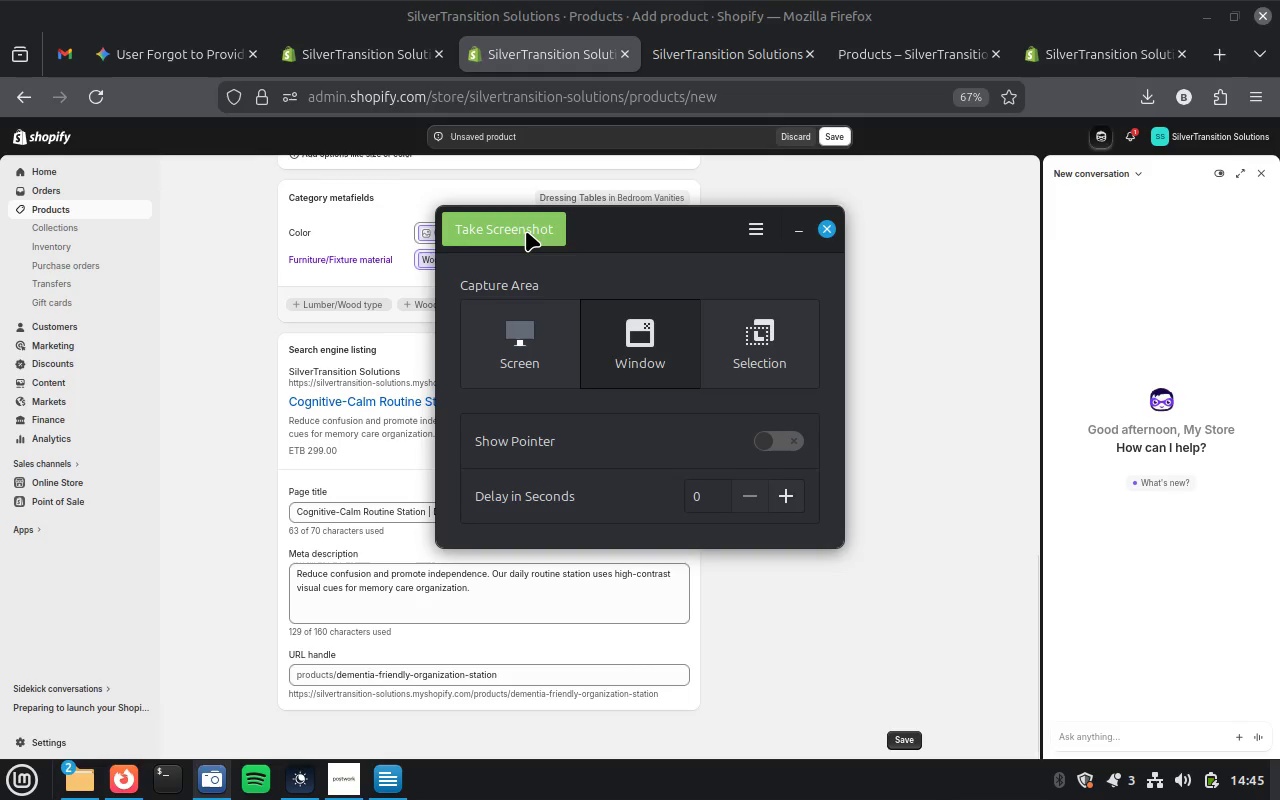 
left_click([526, 231])
 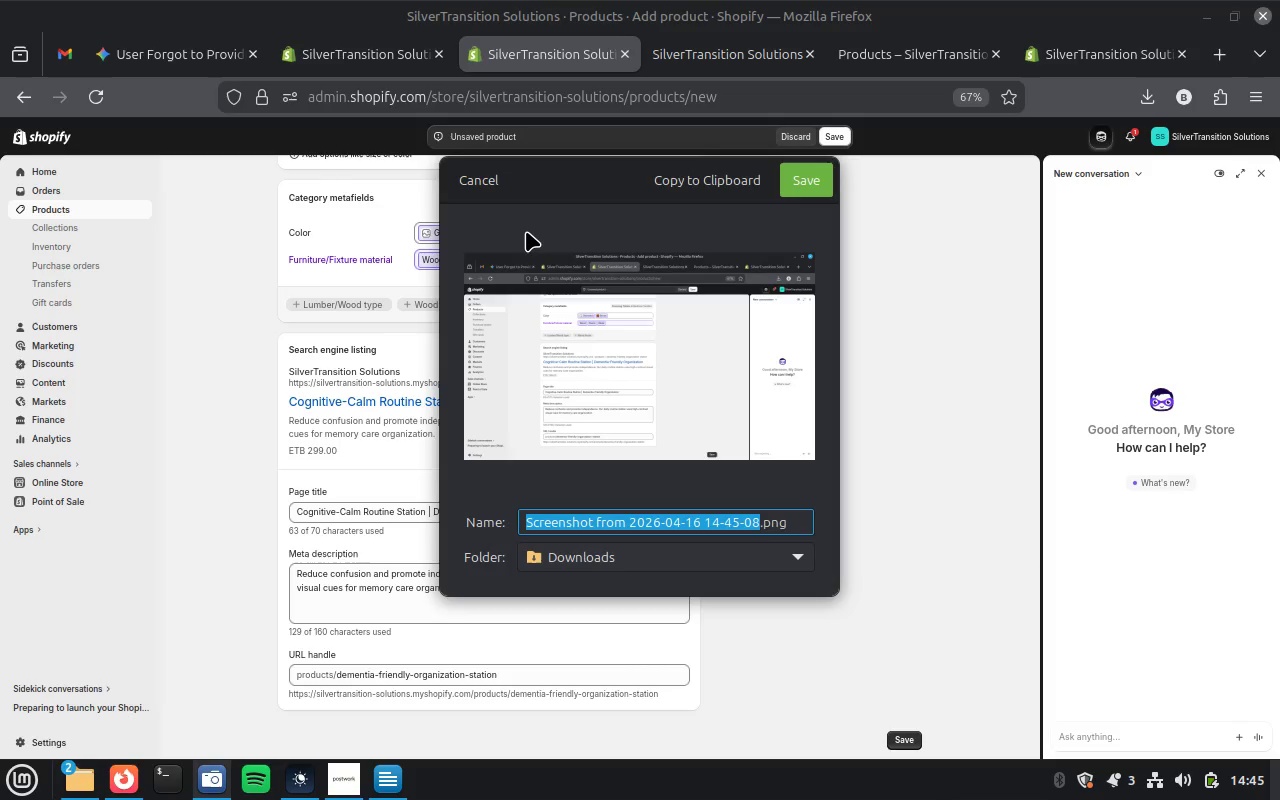 
type(tSS)
key(Backspace)
type(EO2)
 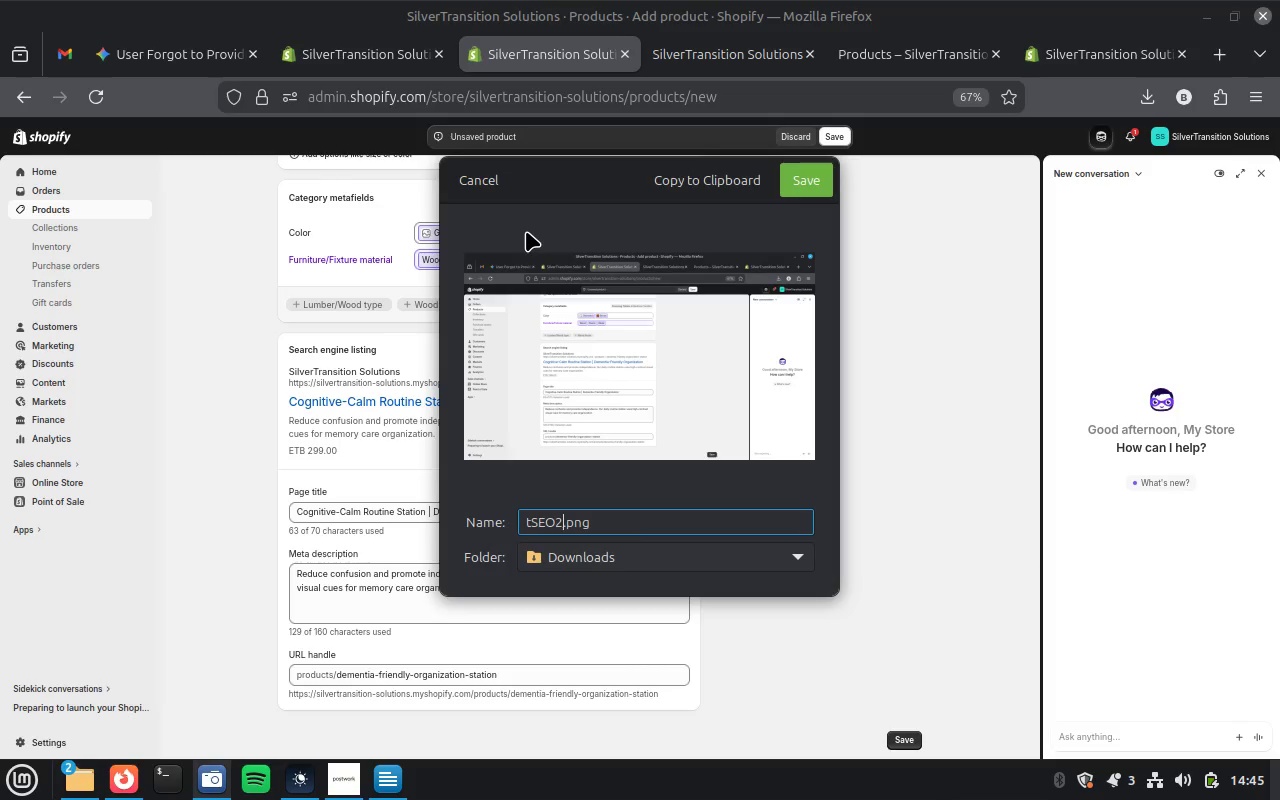 
key(Enter)
 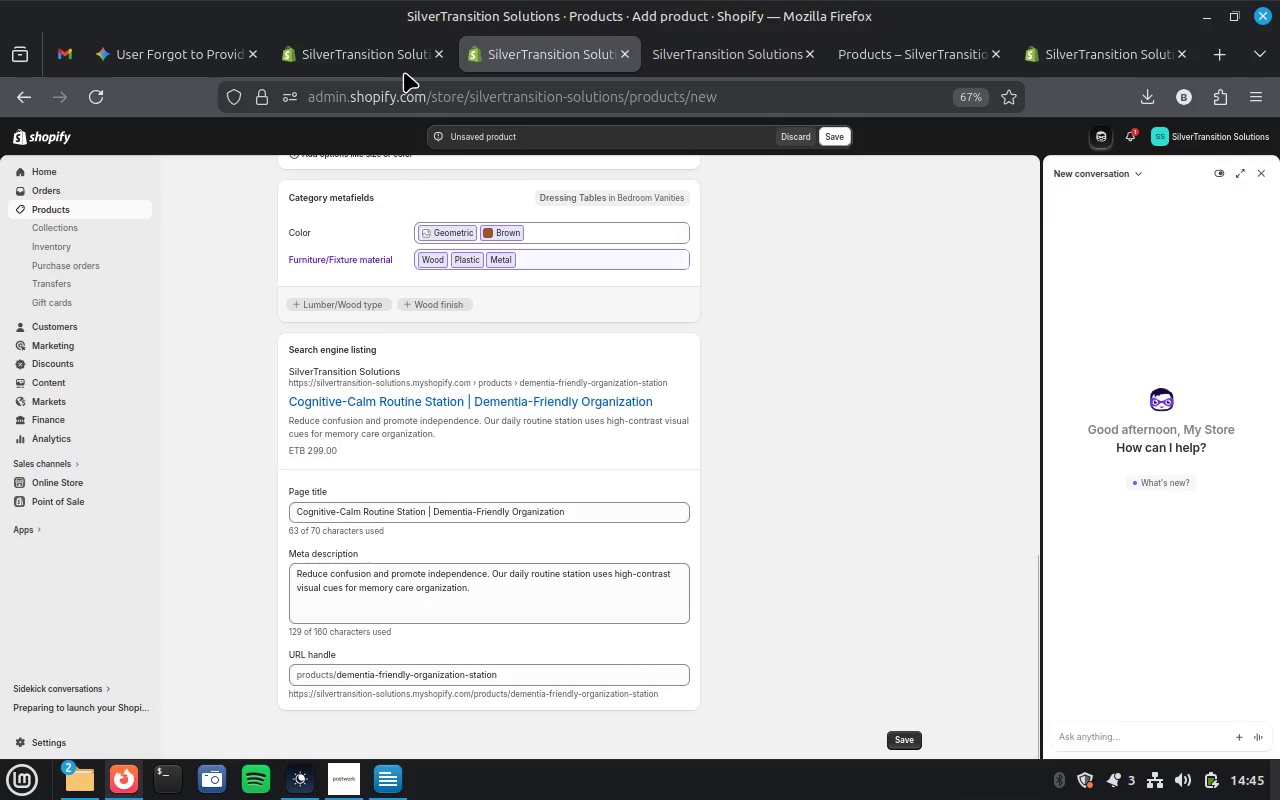 
left_click([397, 72])
 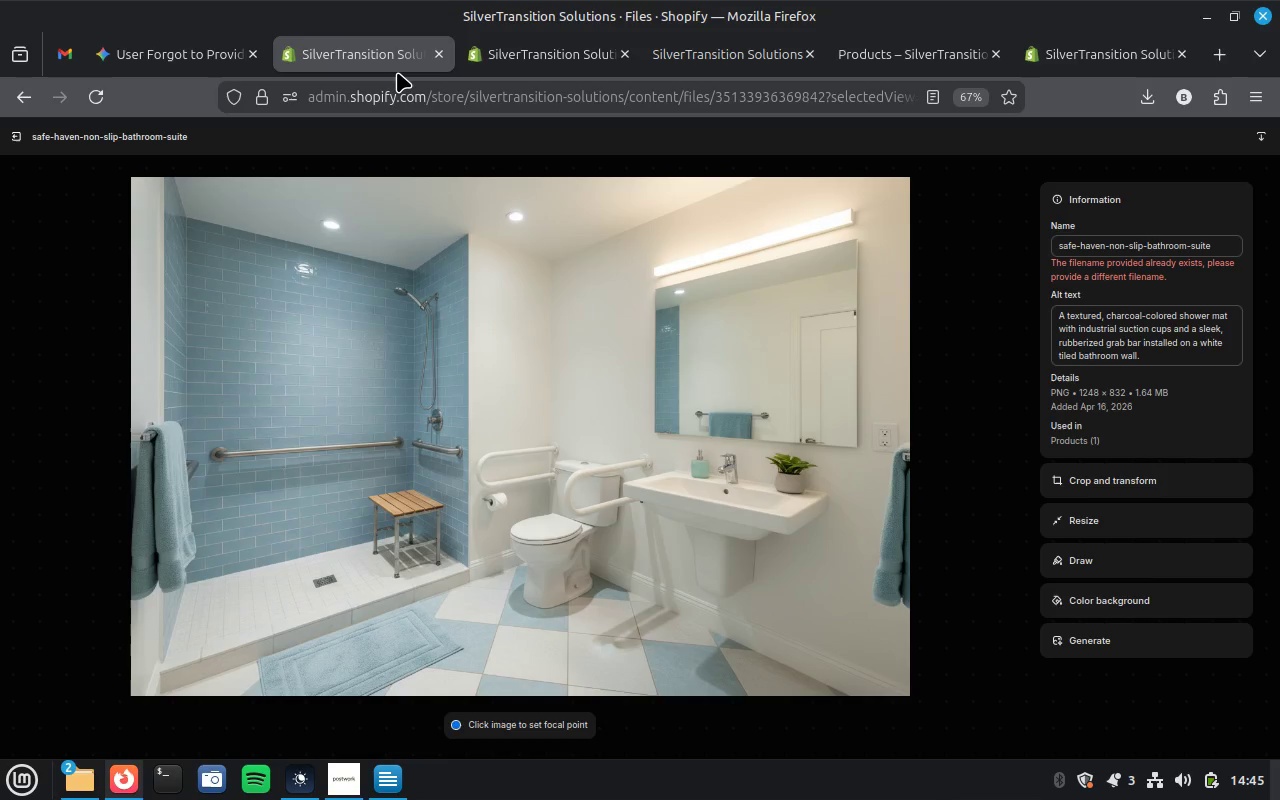 
wait(8.88)
 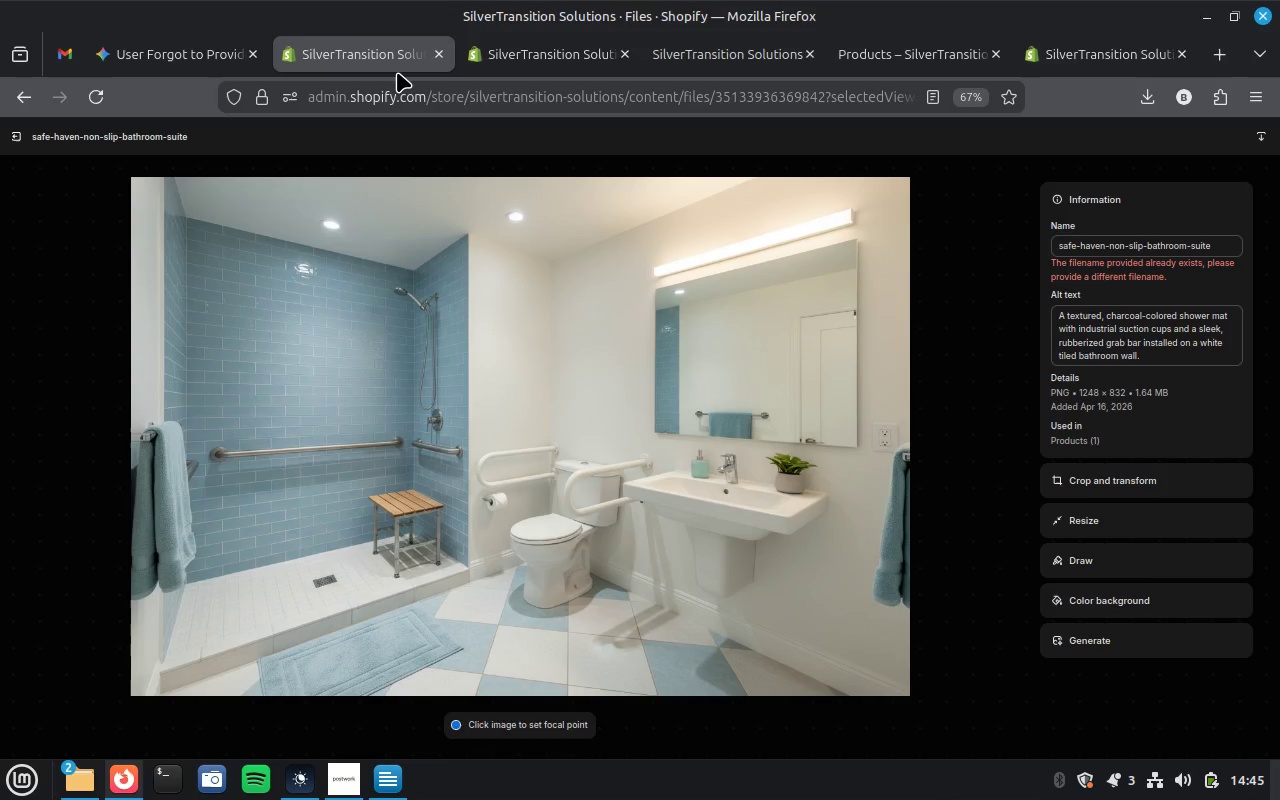 
left_click([19, 136])
 